 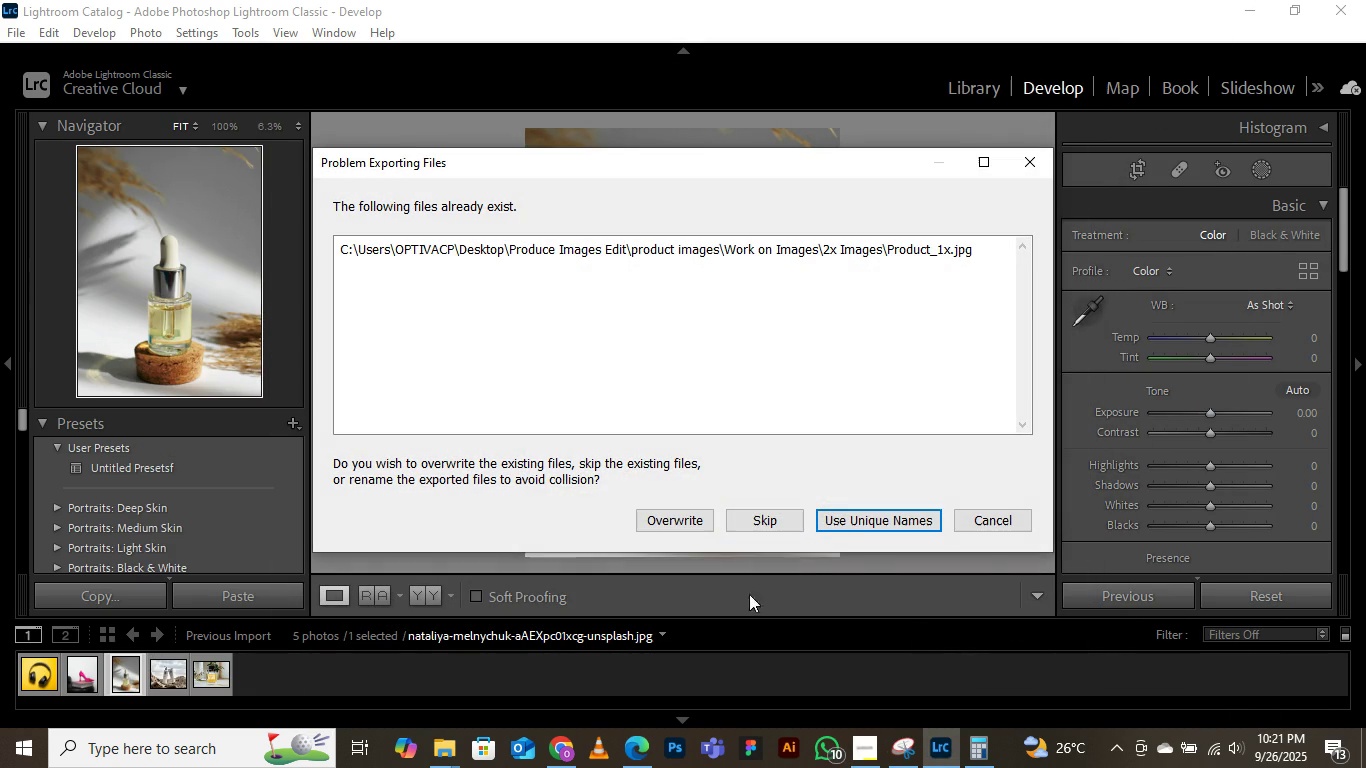 
left_click([865, 520])
 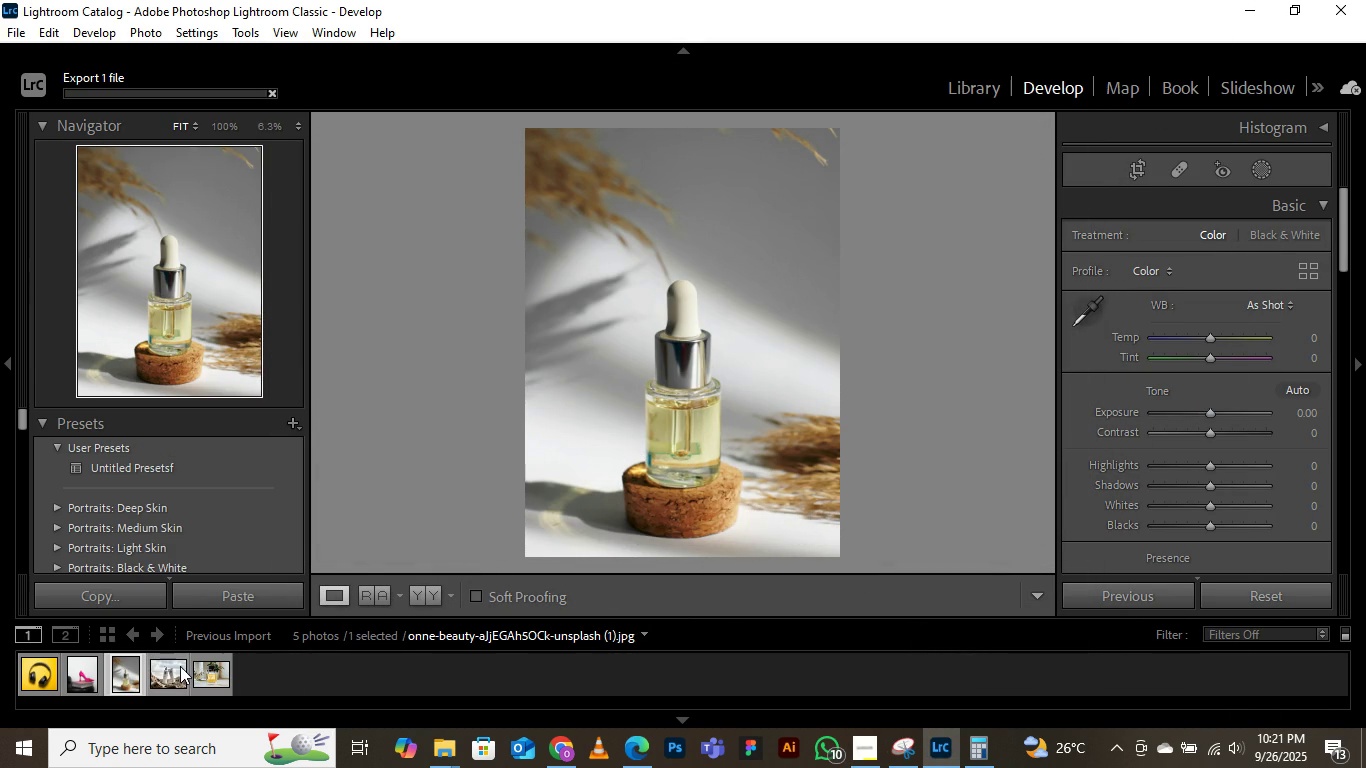 
left_click([180, 666])
 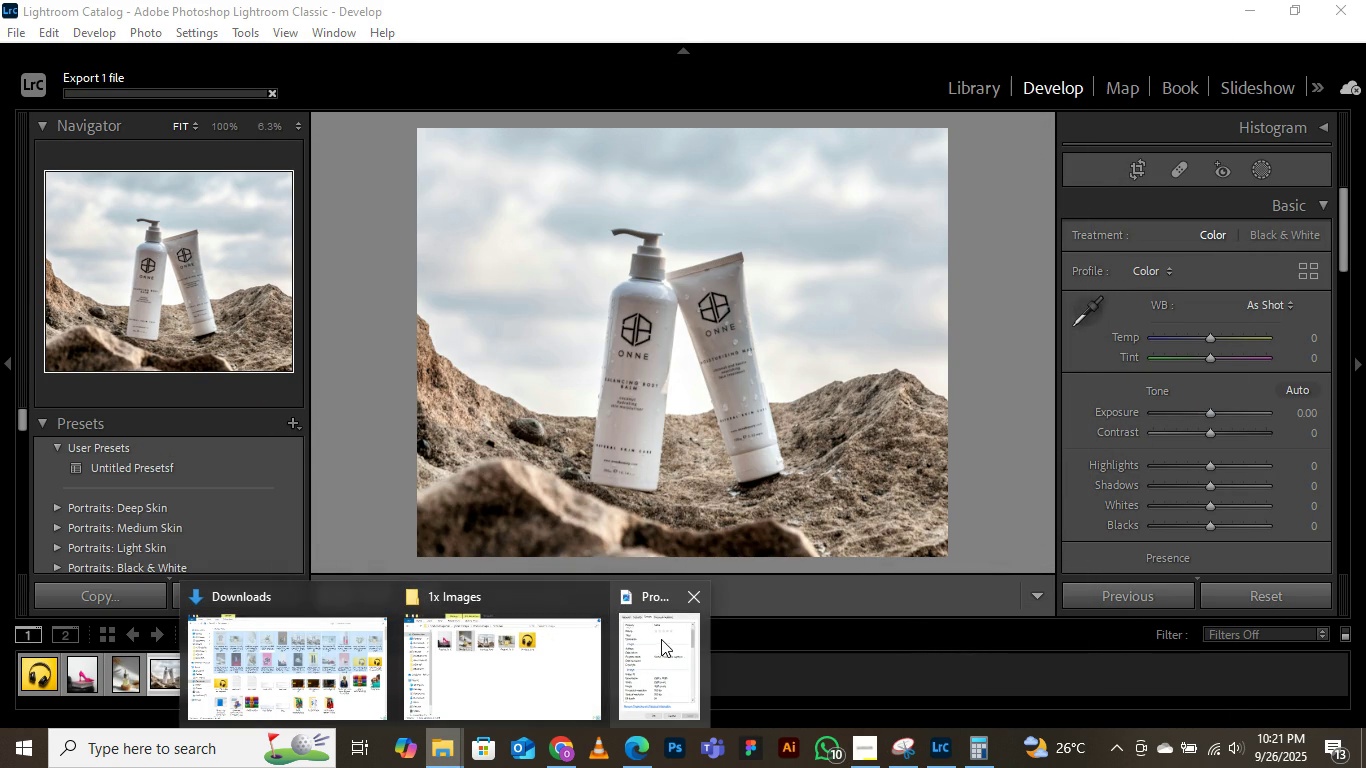 
left_click([698, 591])
 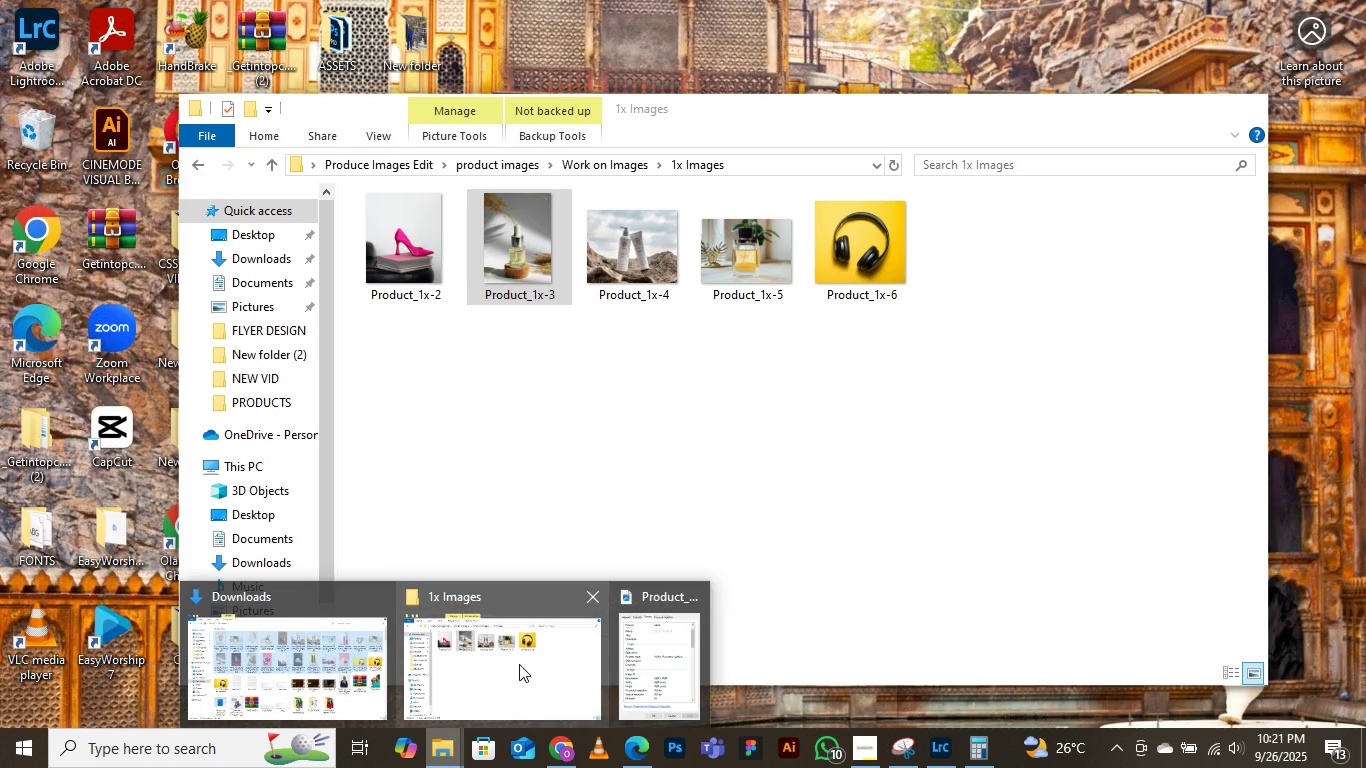 
left_click([519, 664])
 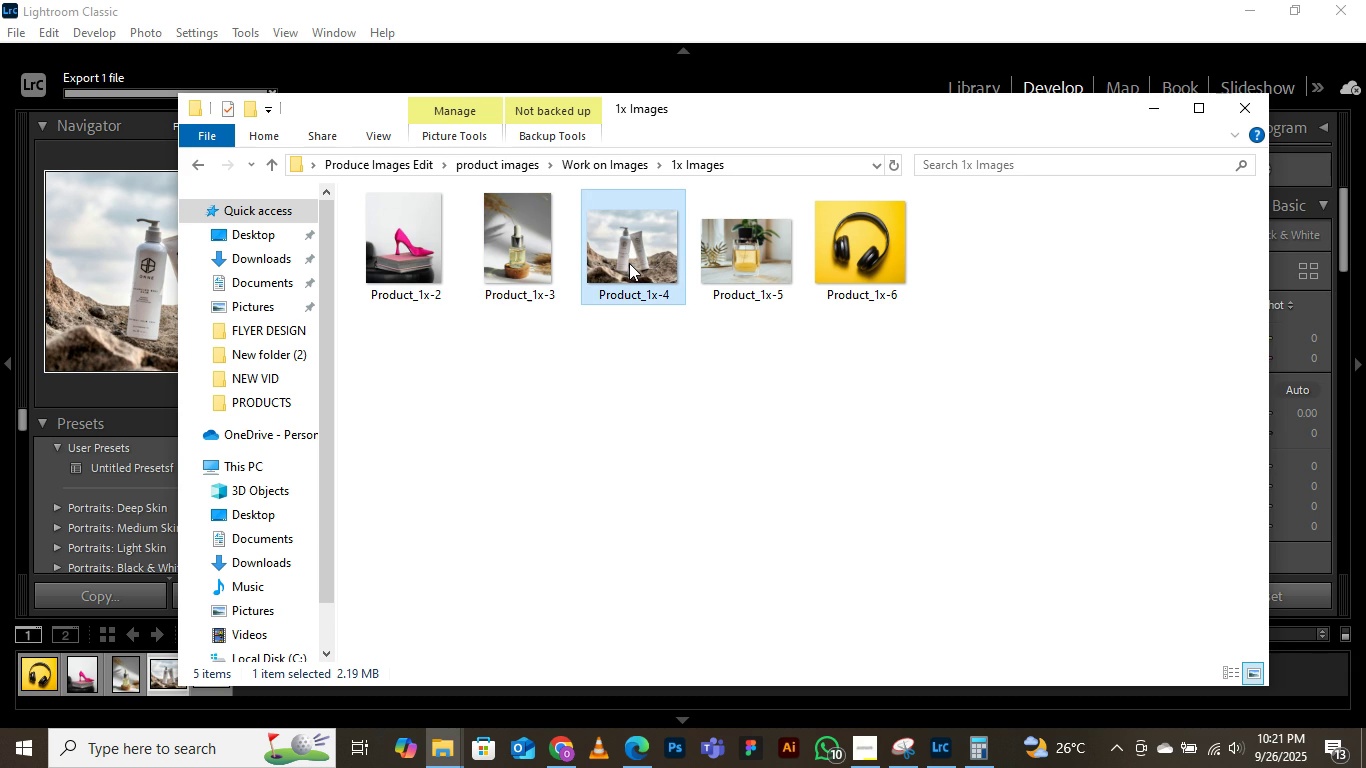 
right_click([627, 256])
 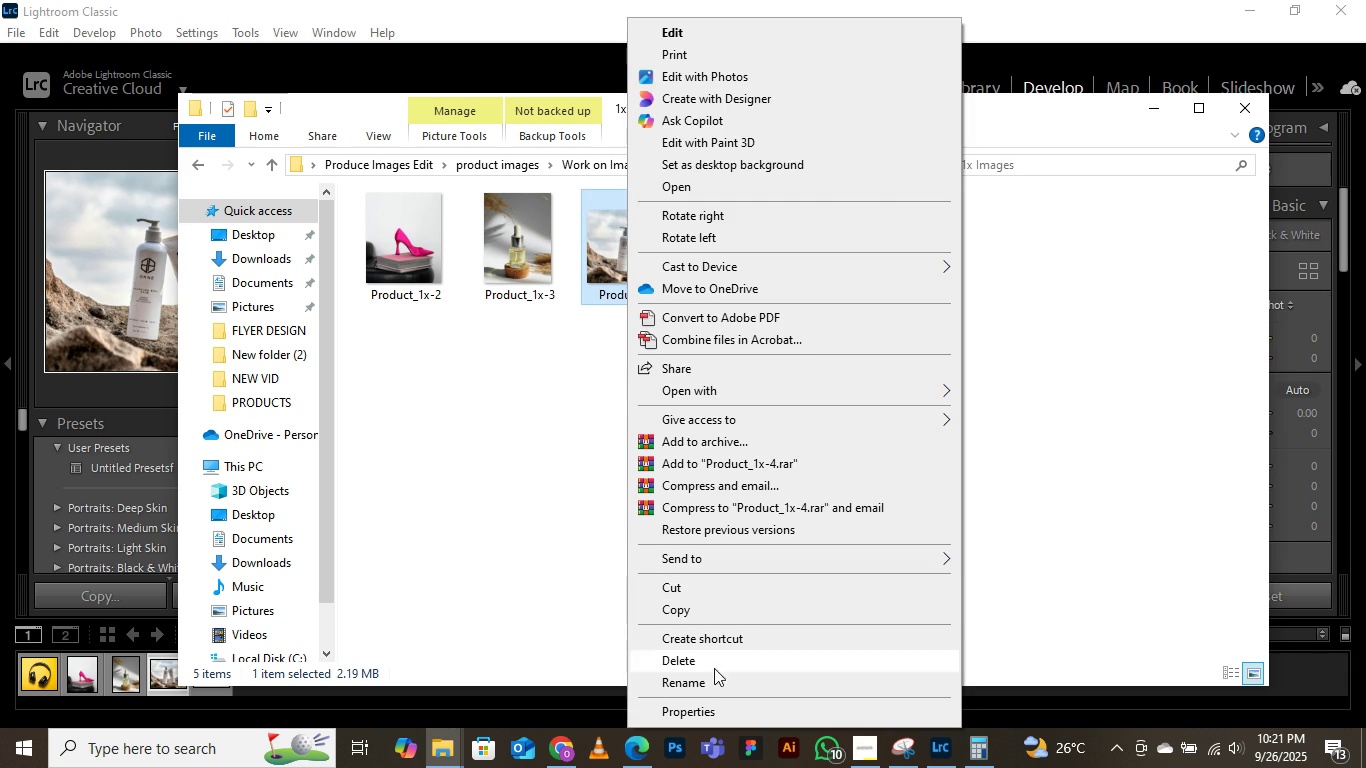 
left_click([671, 717])
 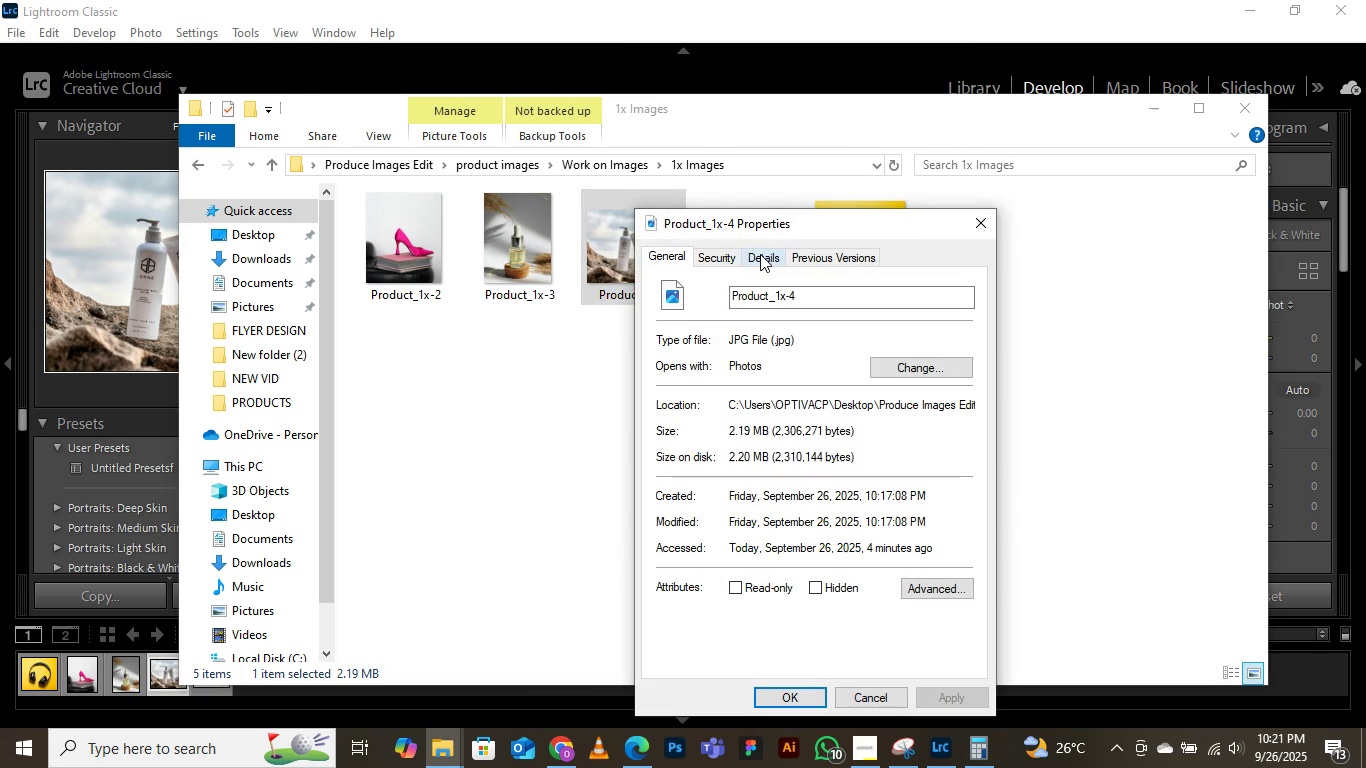 
left_click([763, 254])
 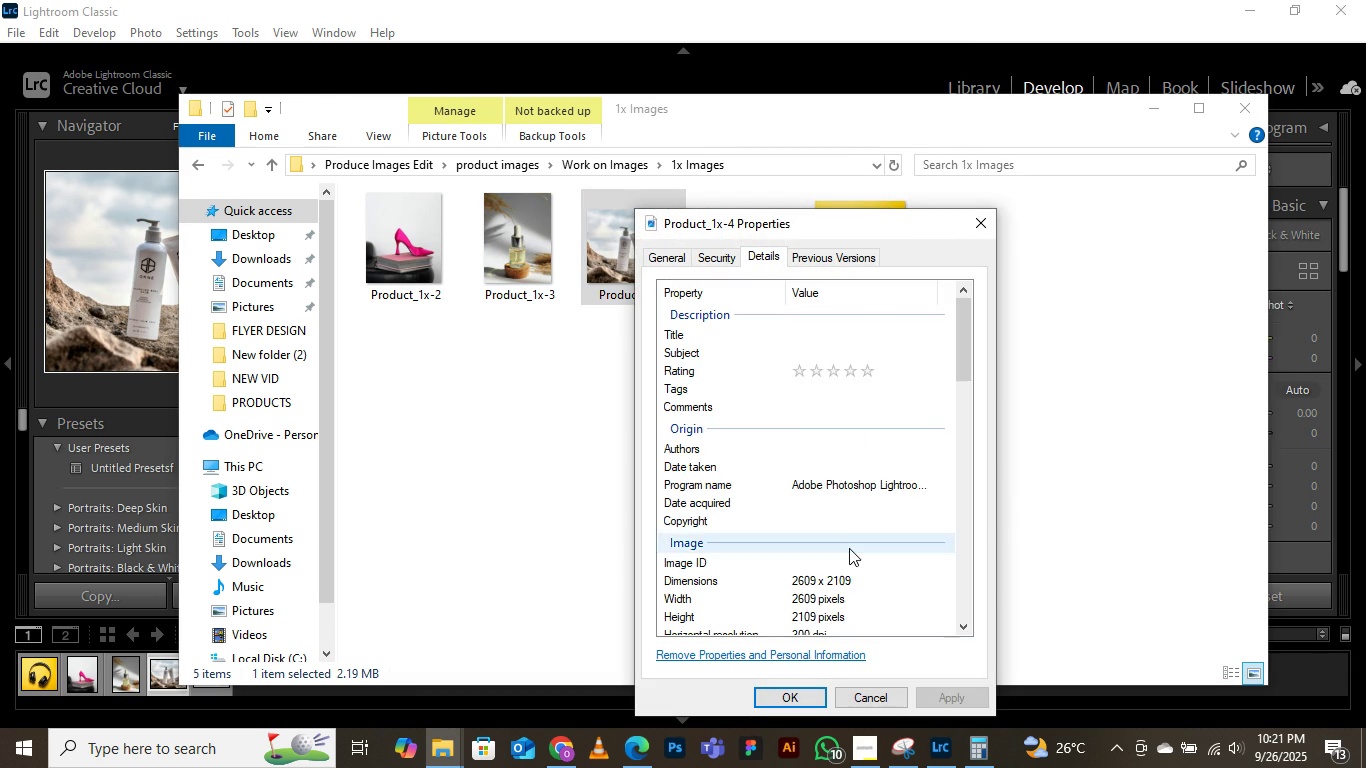 
scroll: coordinate [849, 553], scroll_direction: down, amount: 2.0
 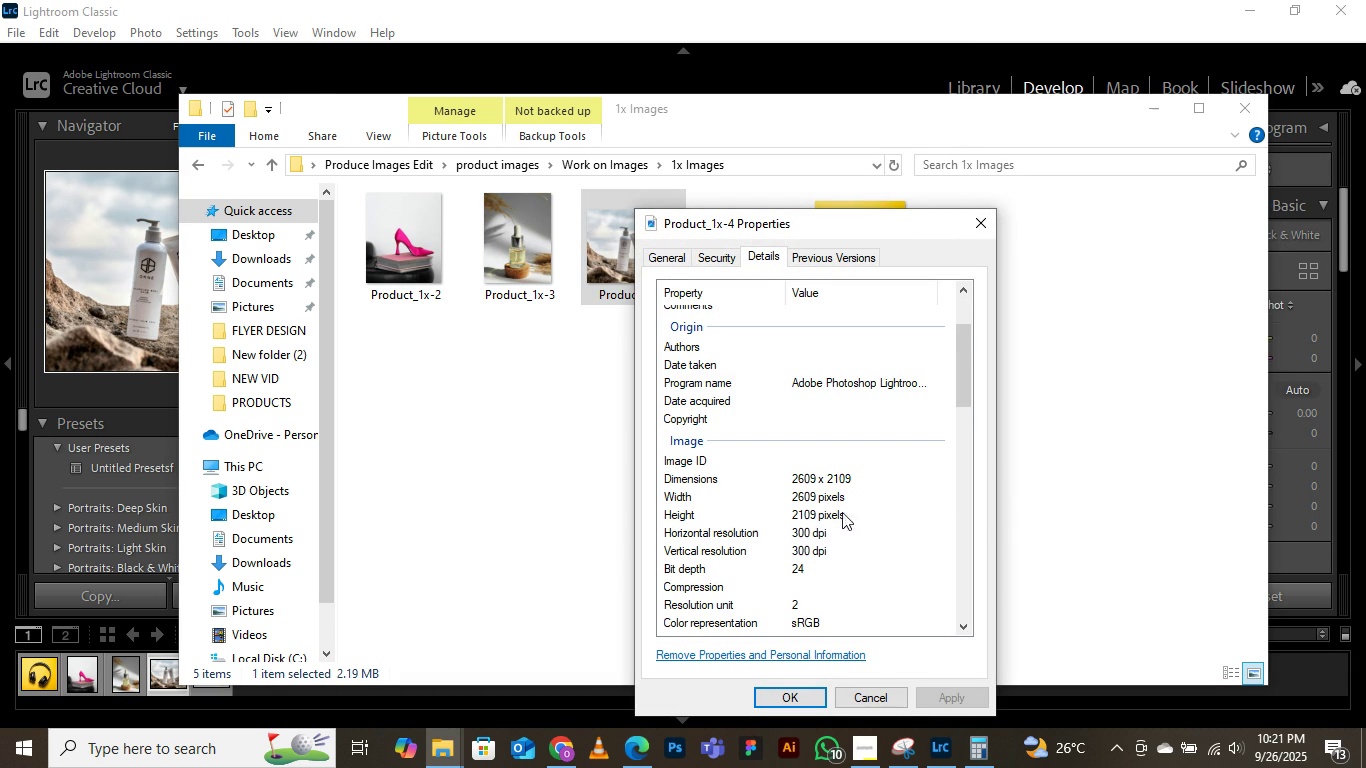 
wait(8.45)
 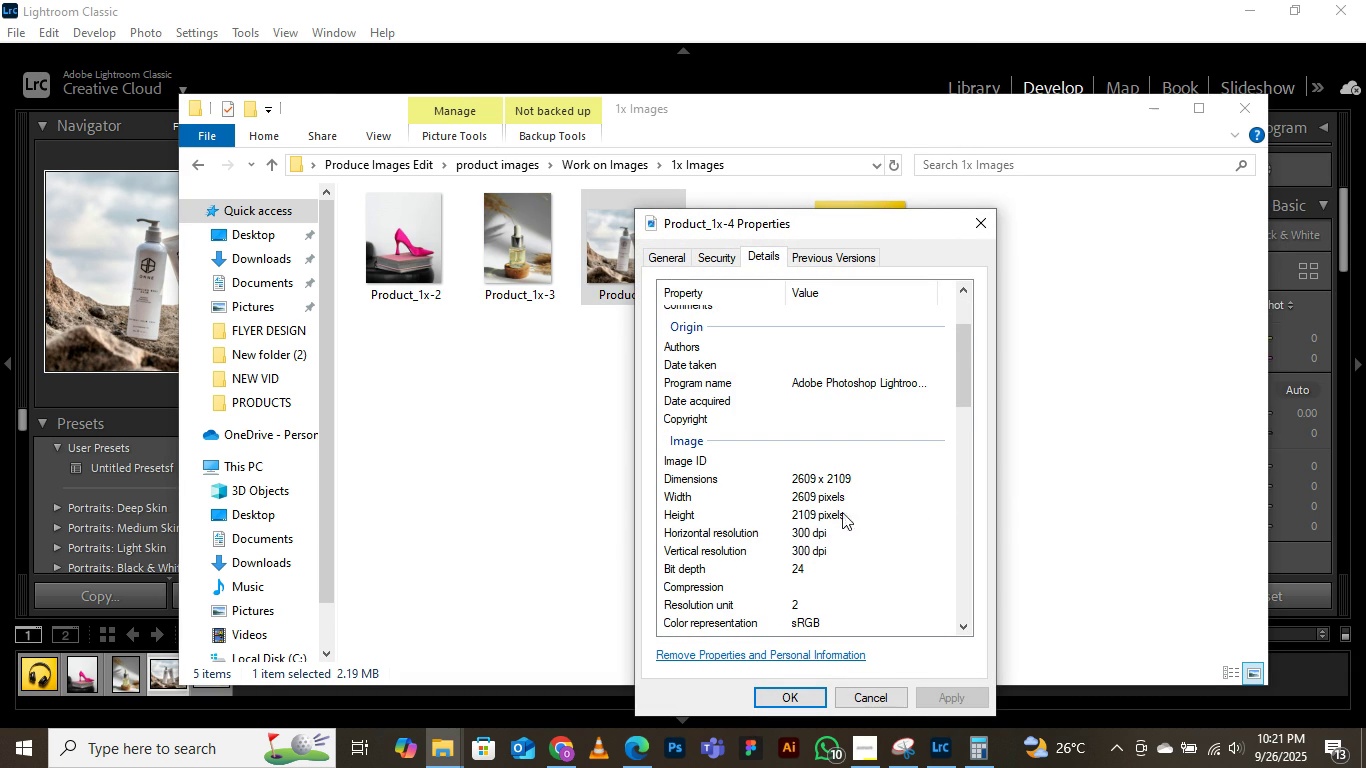 
left_click([973, 752])
 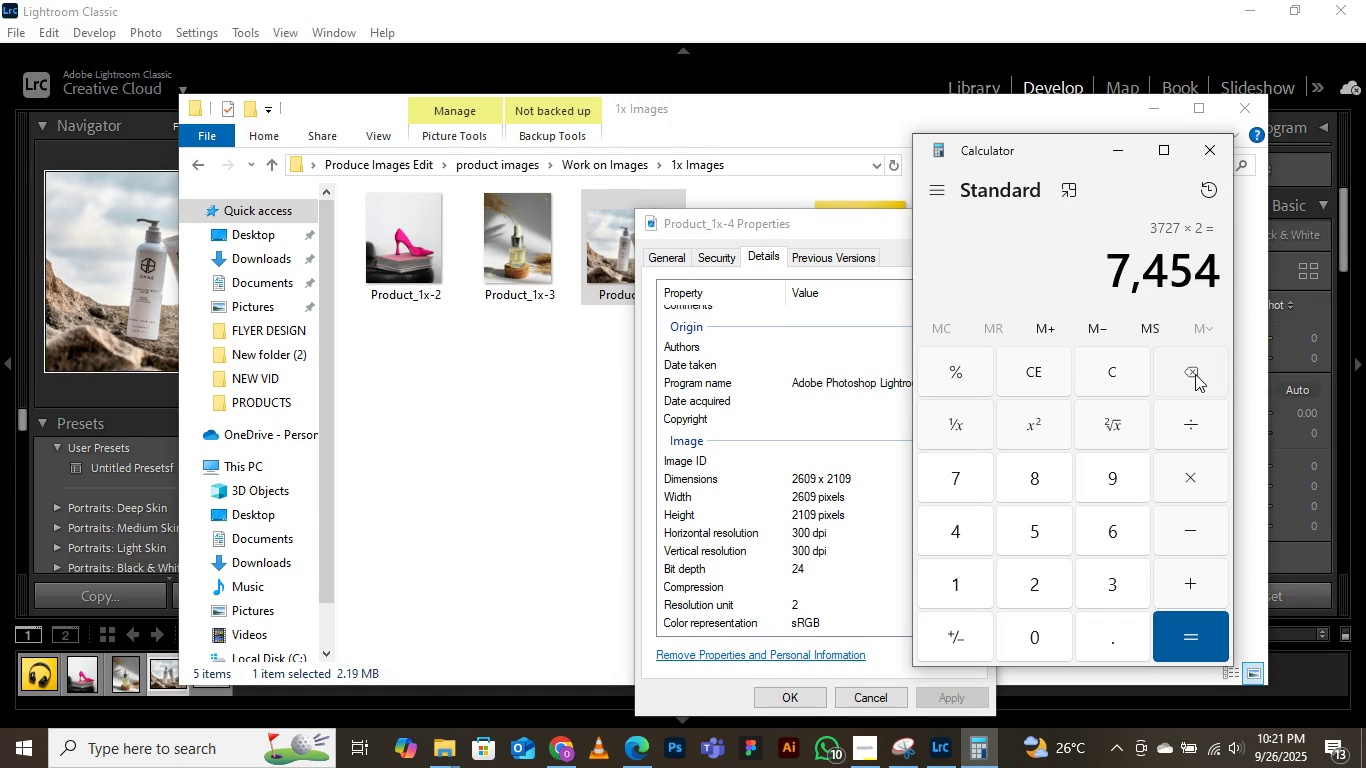 
double_click([1195, 374])
 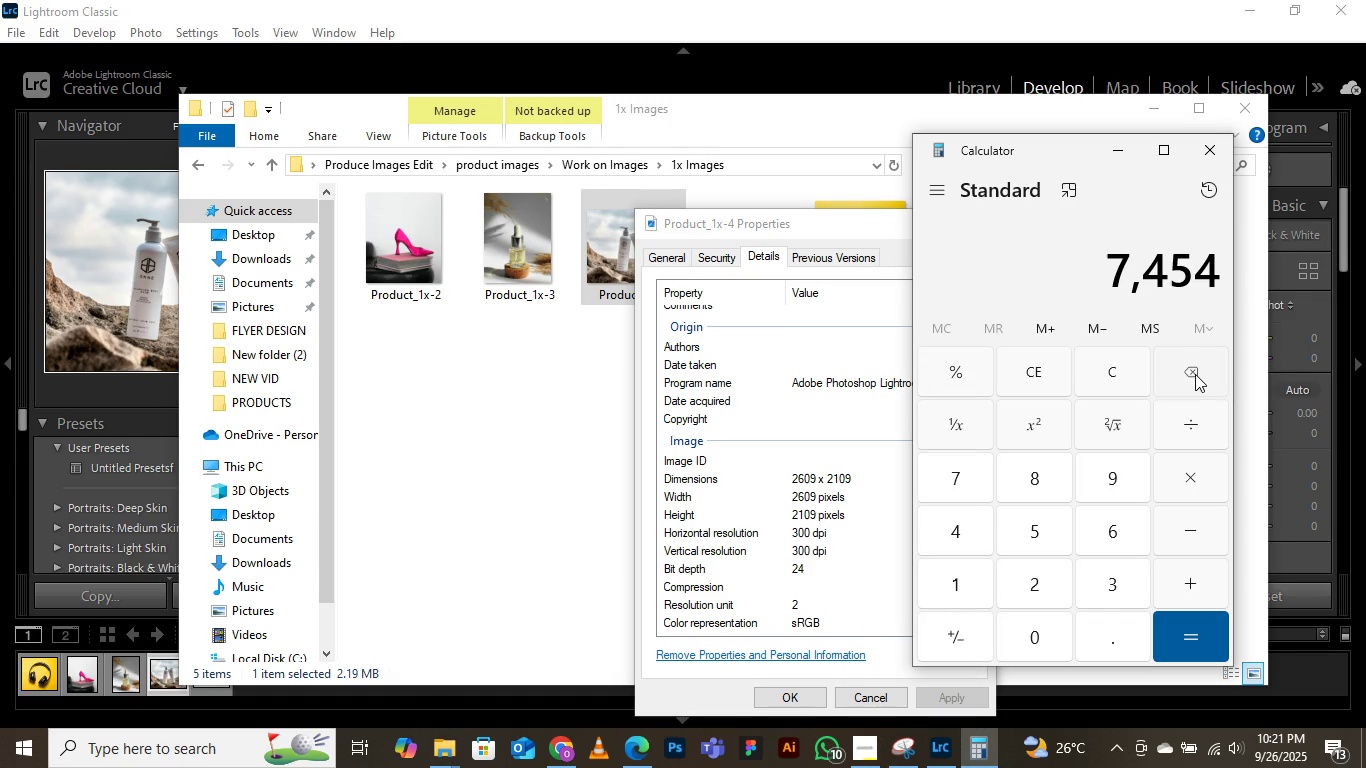 
triple_click([1195, 374])
 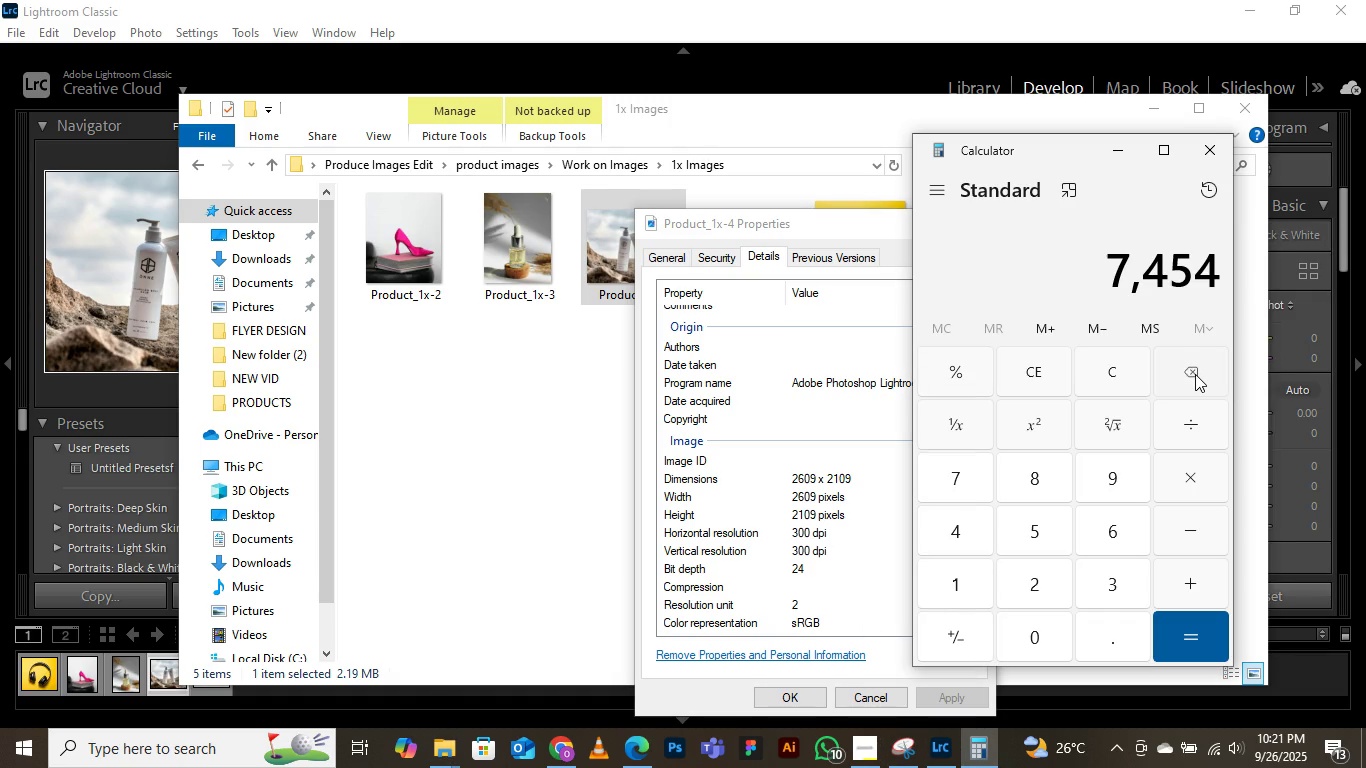 
triple_click([1195, 374])
 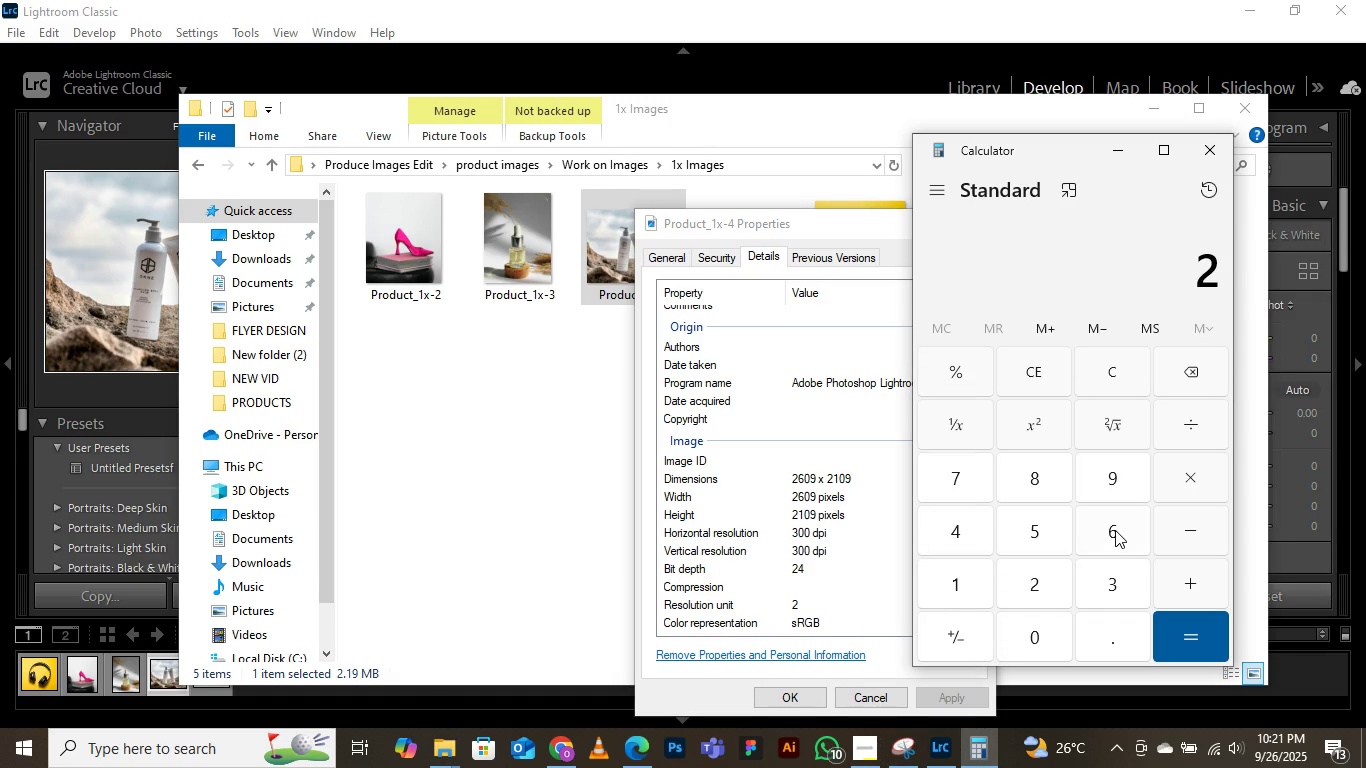 
left_click([1114, 530])
 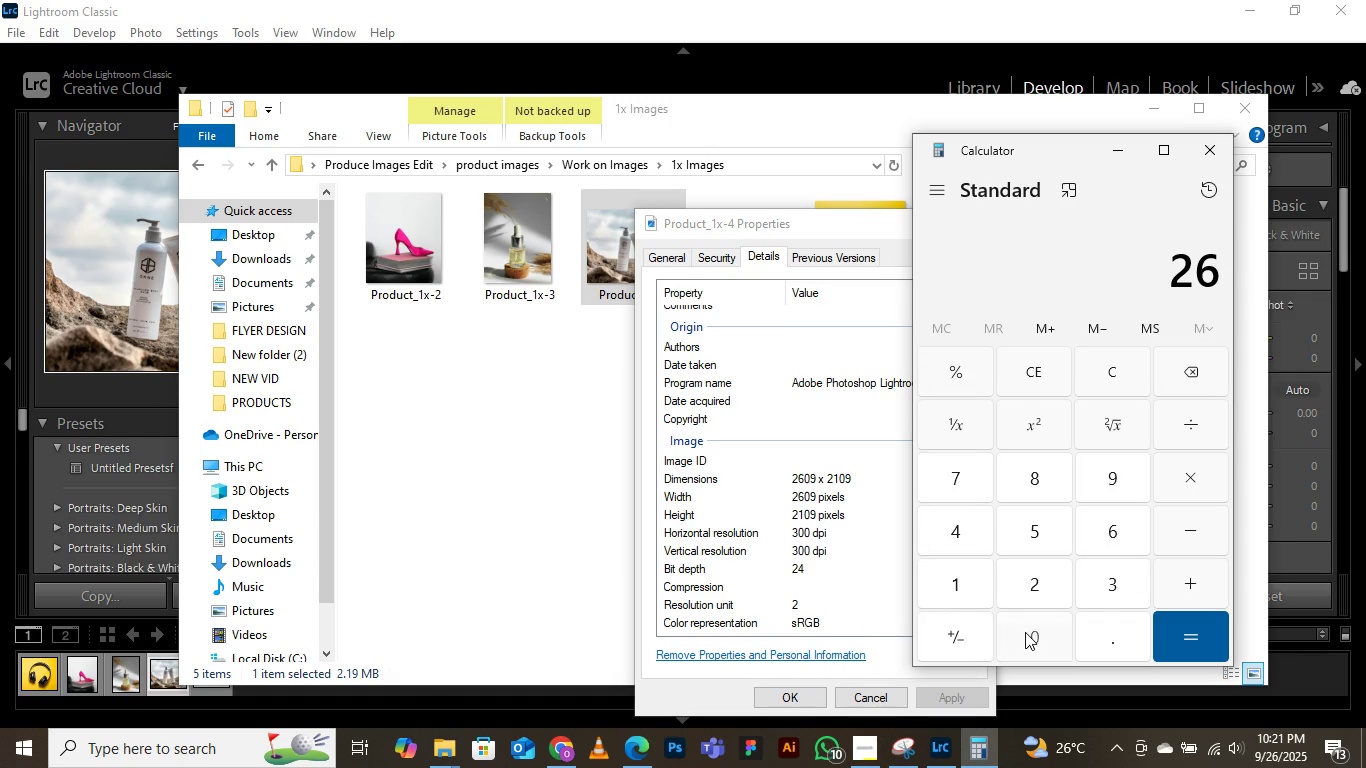 
double_click([1025, 632])
 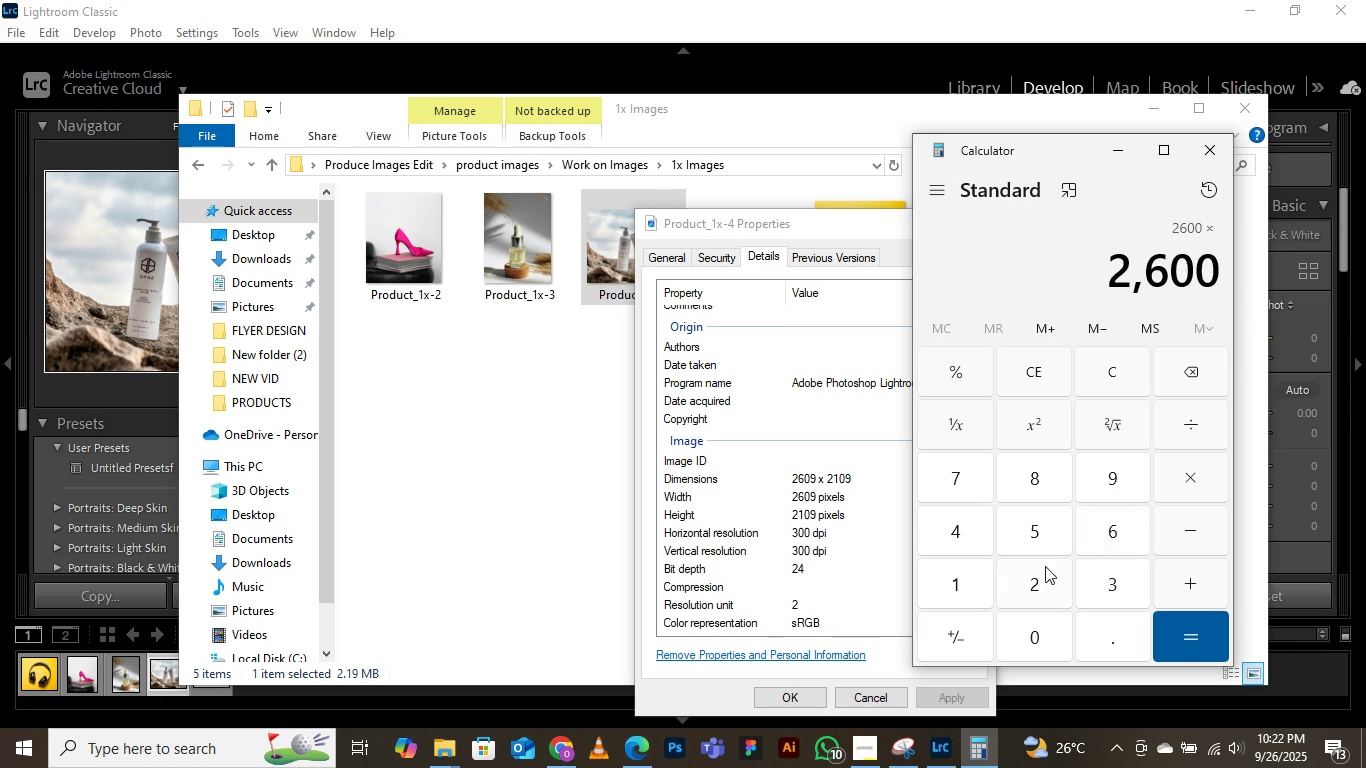 
left_click([1022, 587])
 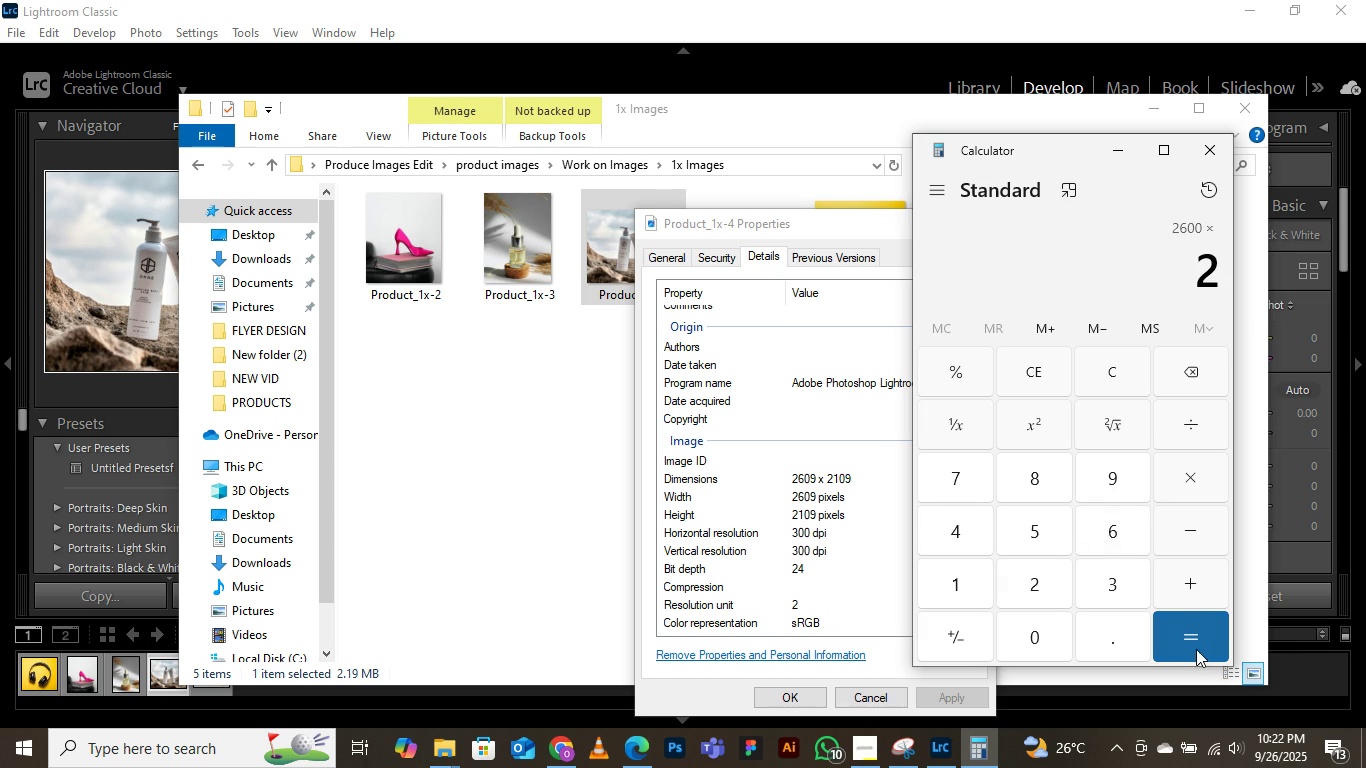 
left_click([1195, 648])
 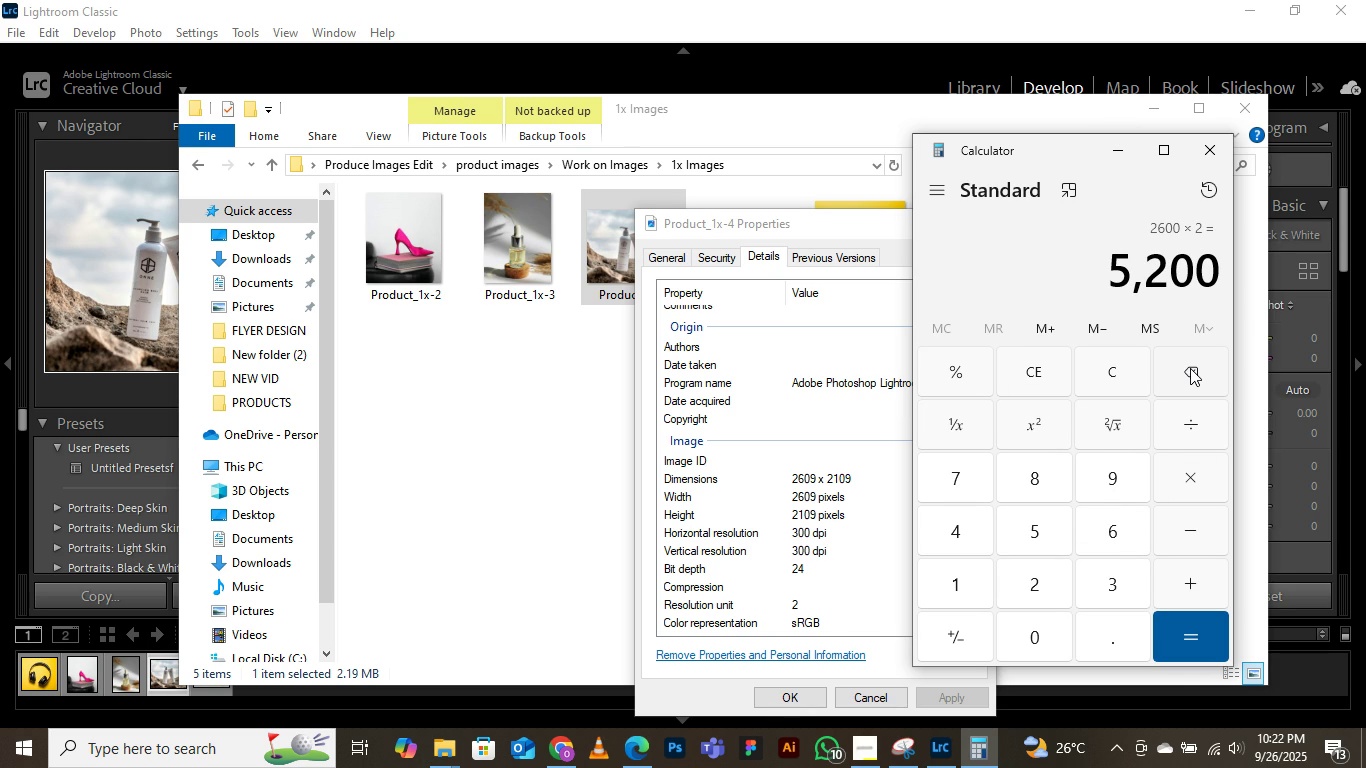 
wait(10.54)
 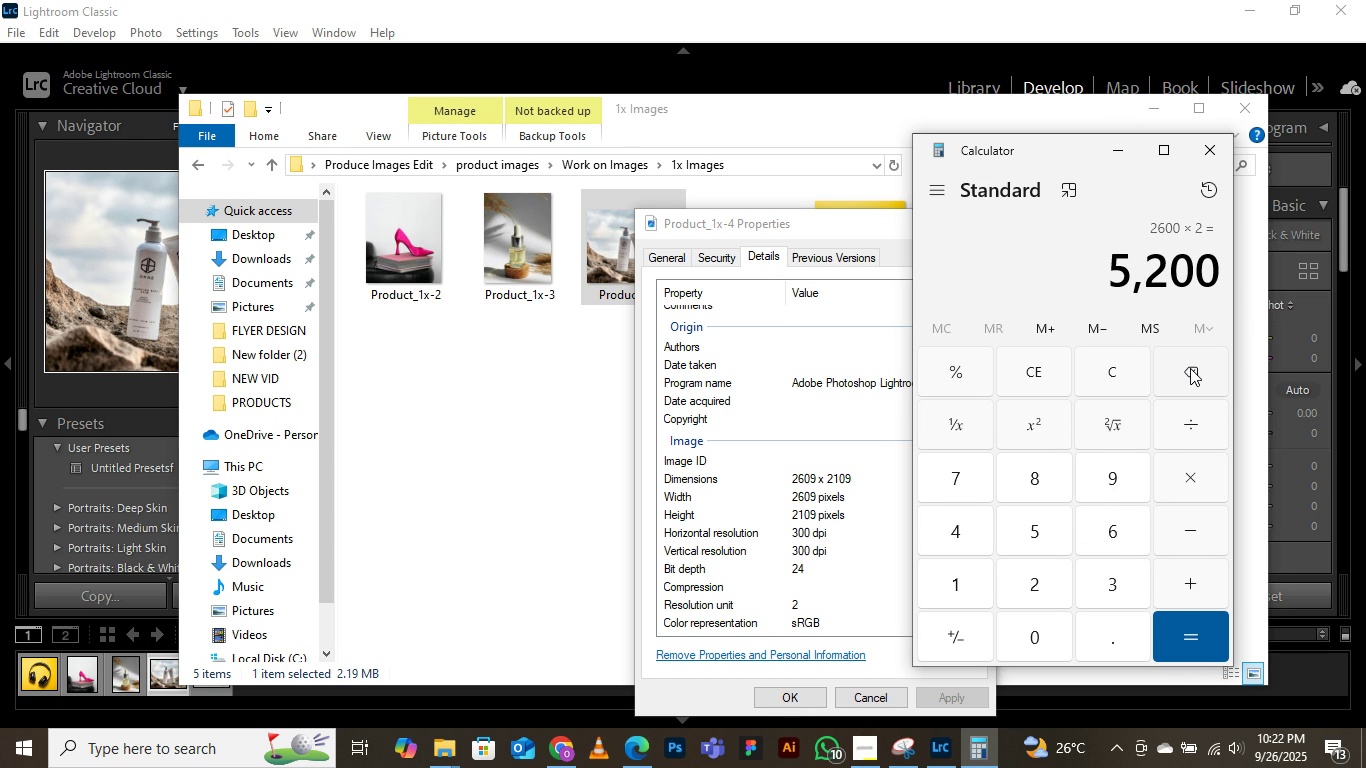 
left_click([939, 766])
 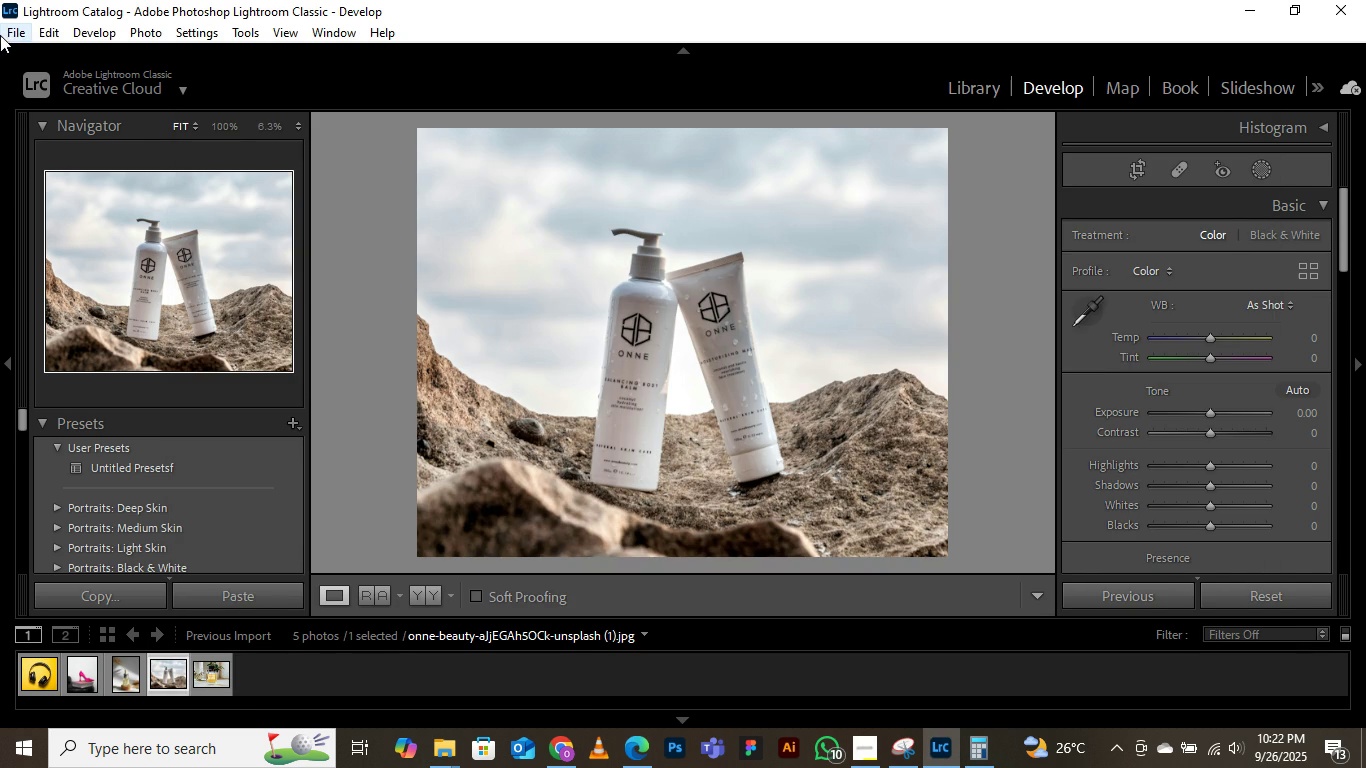 
left_click([1, 36])
 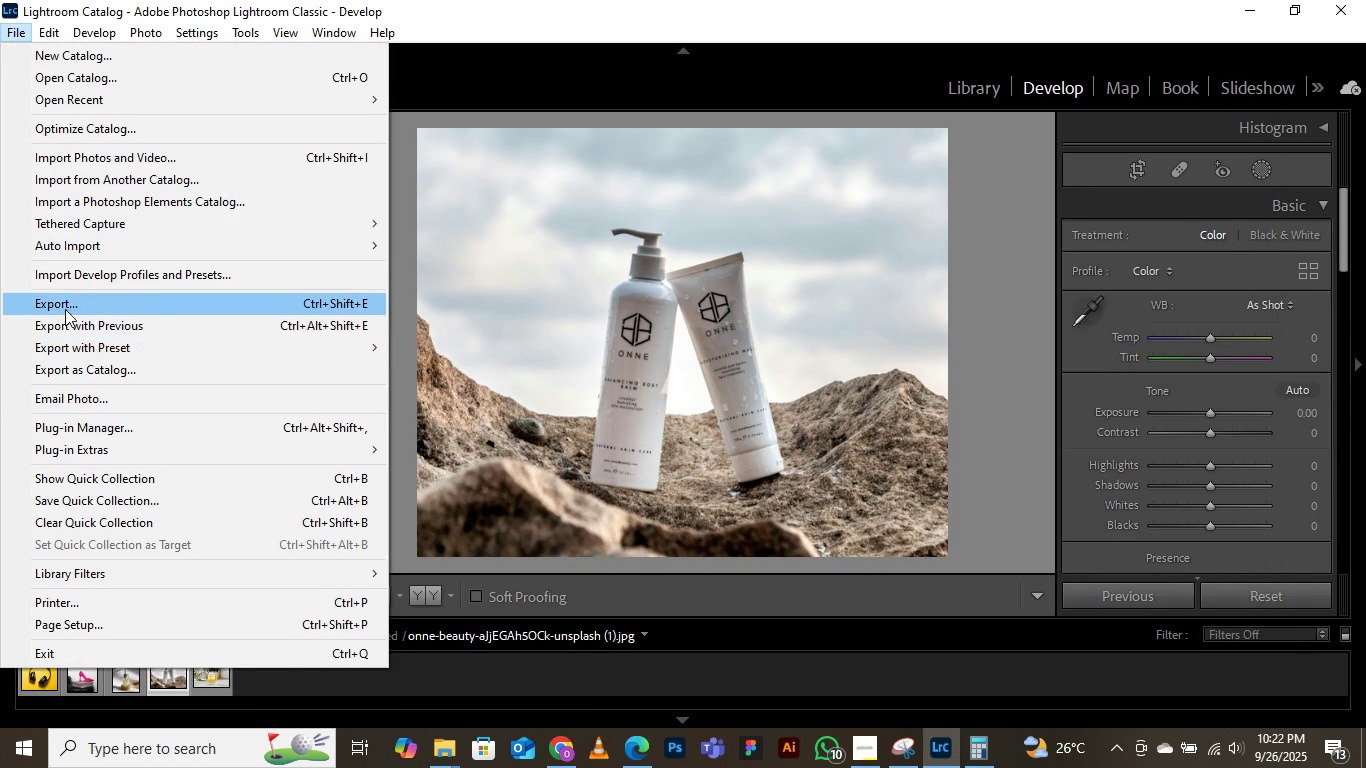 
left_click([57, 298])
 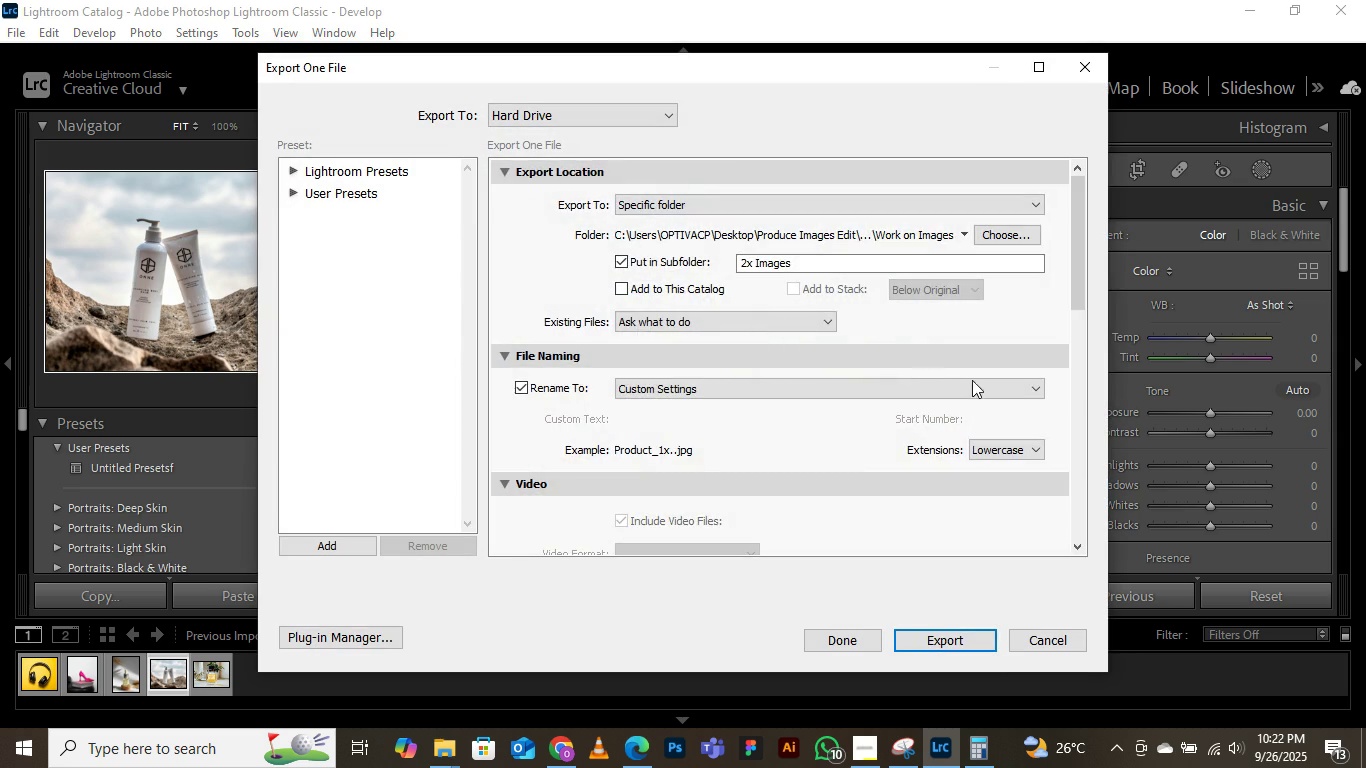 
scroll: coordinate [841, 463], scroll_direction: down, amount: 2.0
 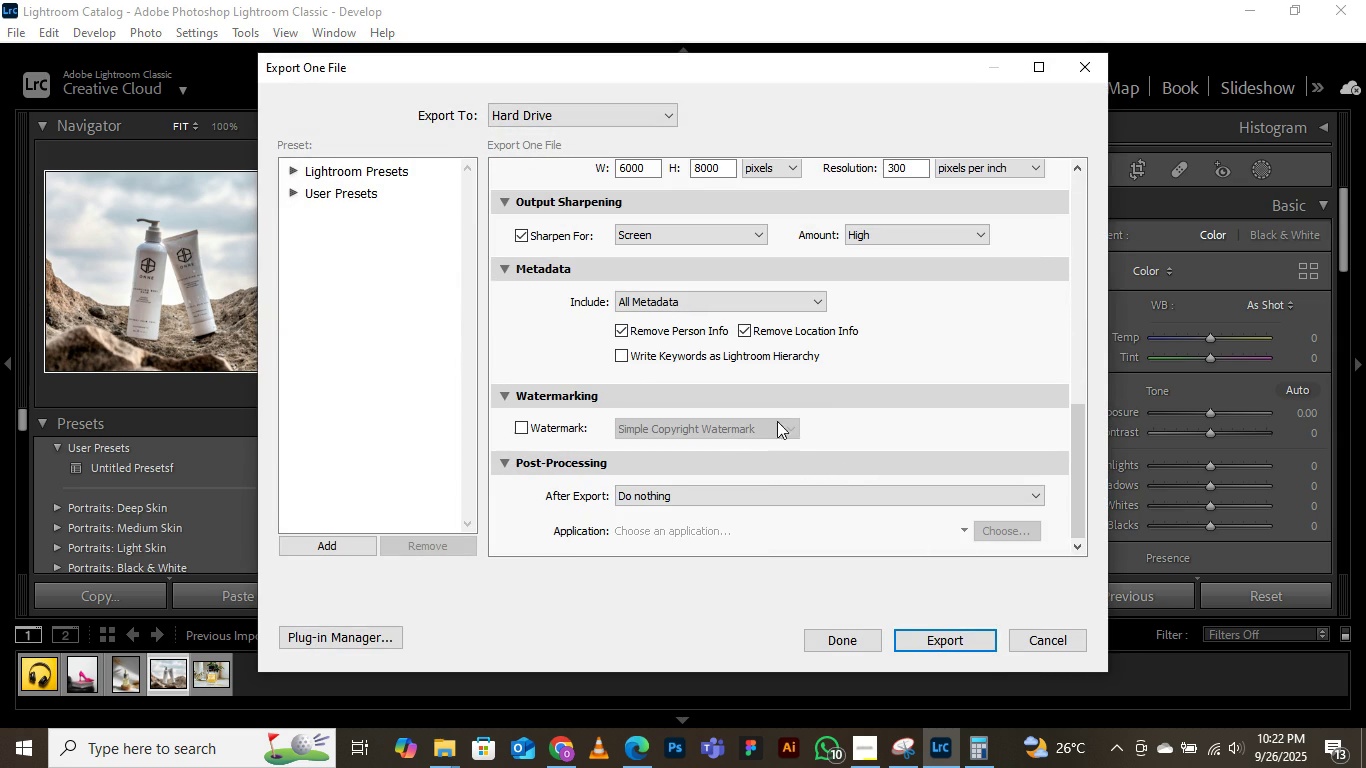 
scroll: coordinate [748, 326], scroll_direction: up, amount: 2.0
 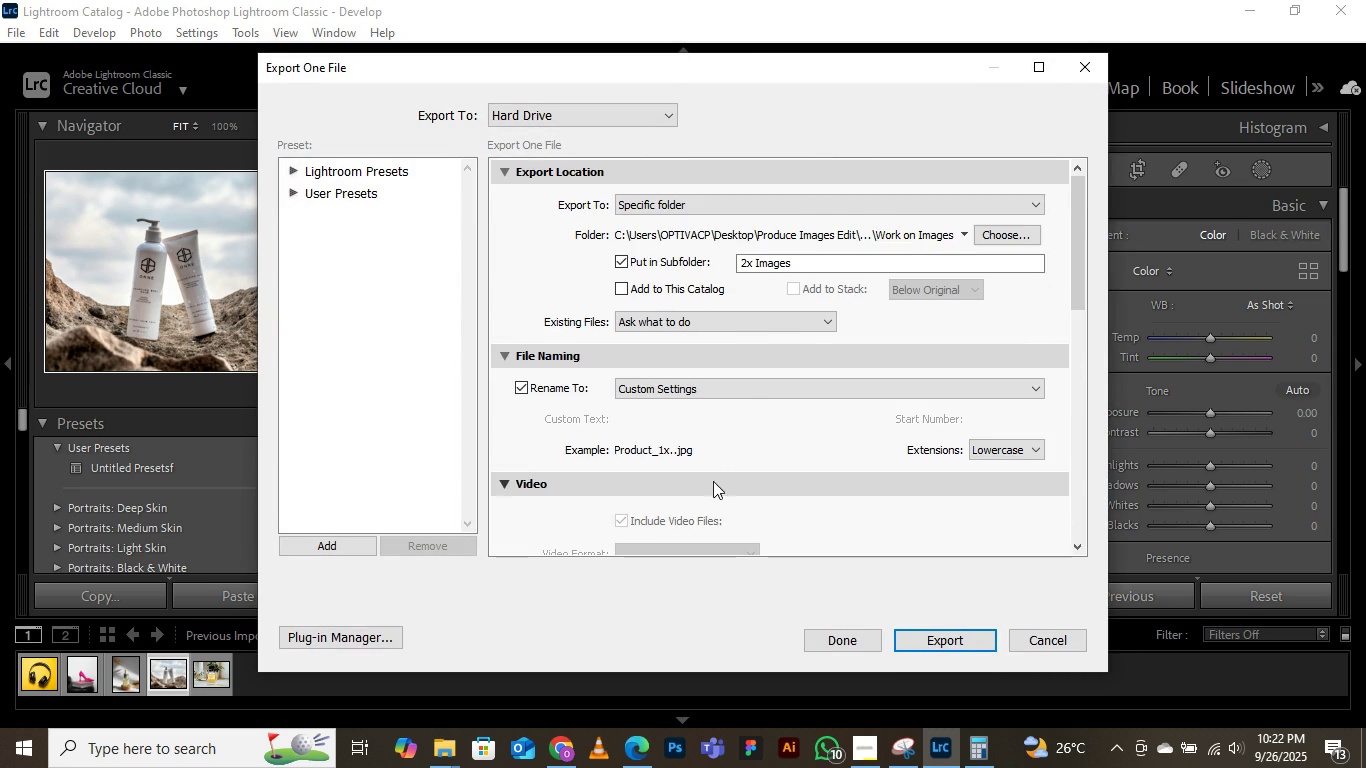 
scroll: coordinate [710, 470], scroll_direction: down, amount: 1.0
 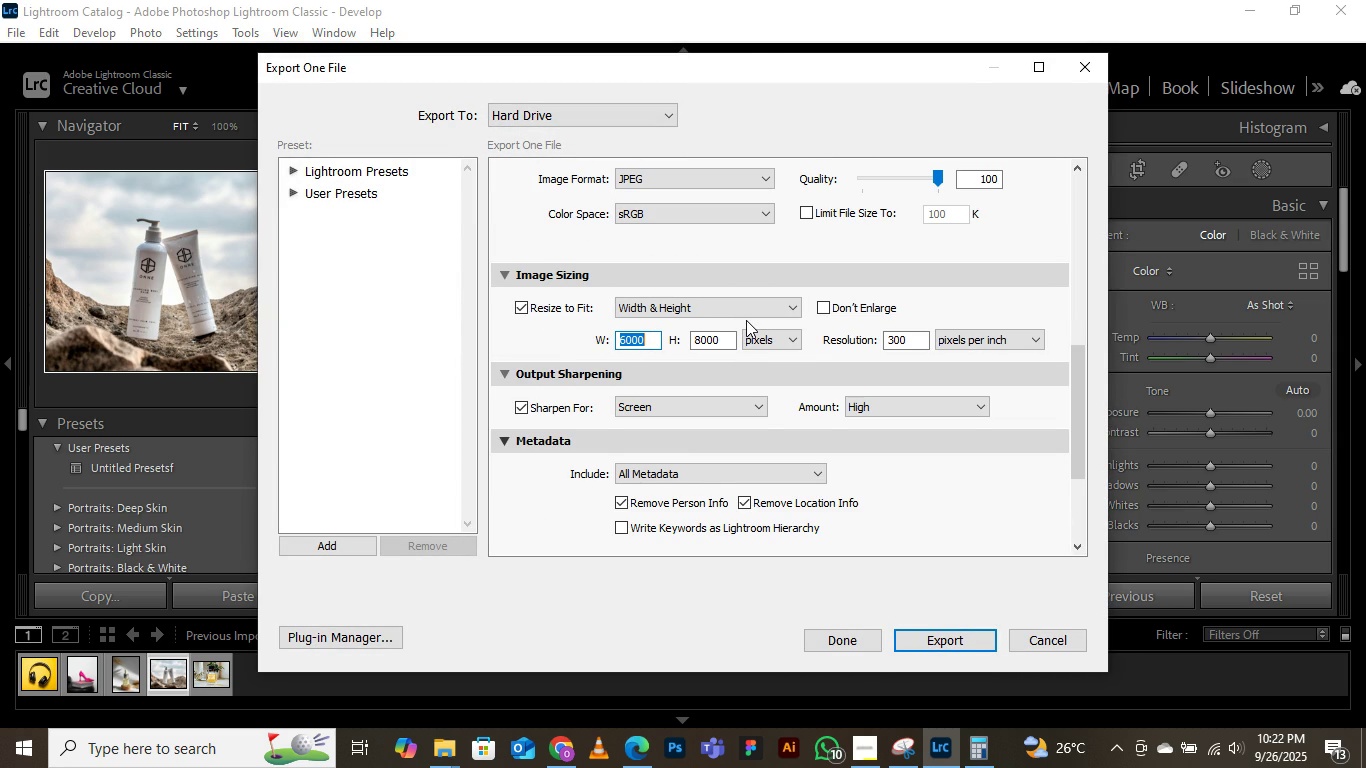 
type(5200)
 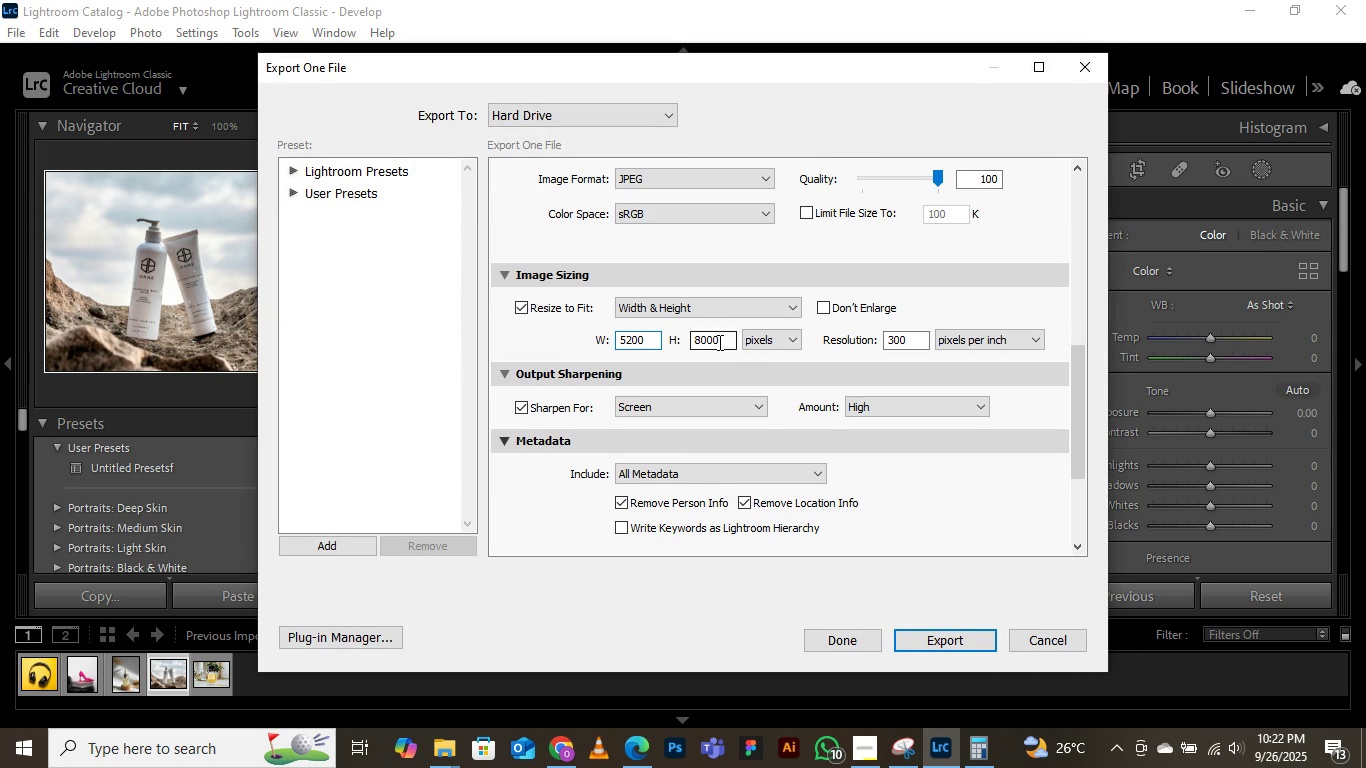 
left_click([718, 338])
 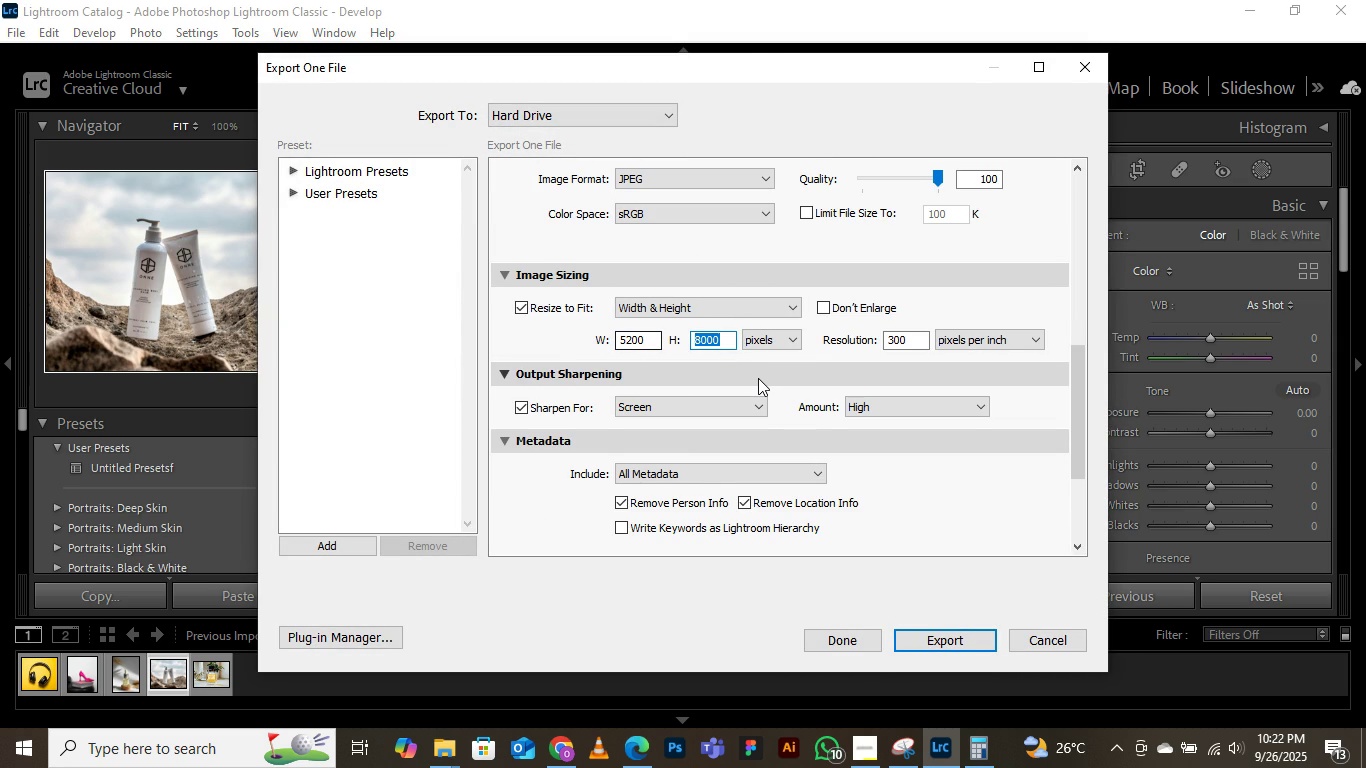 
type(4200)
 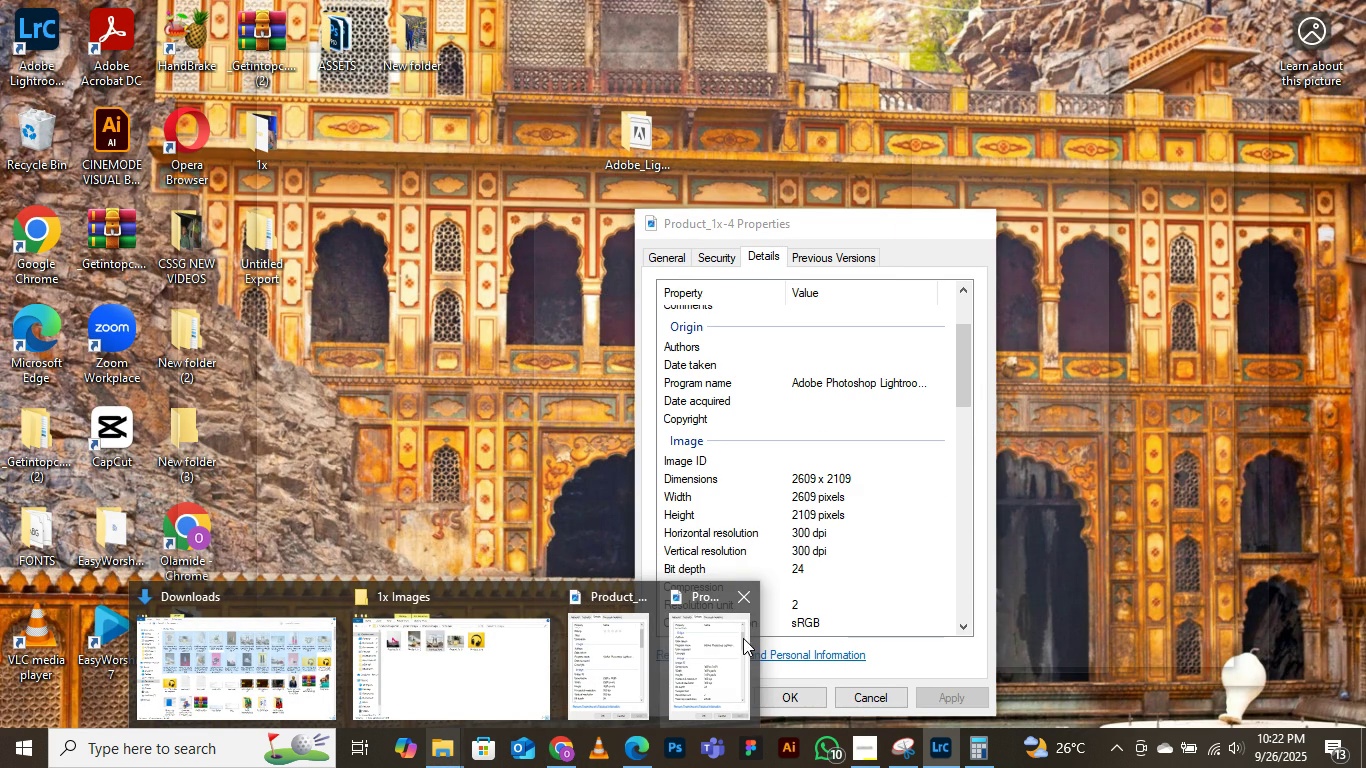 
wait(7.75)
 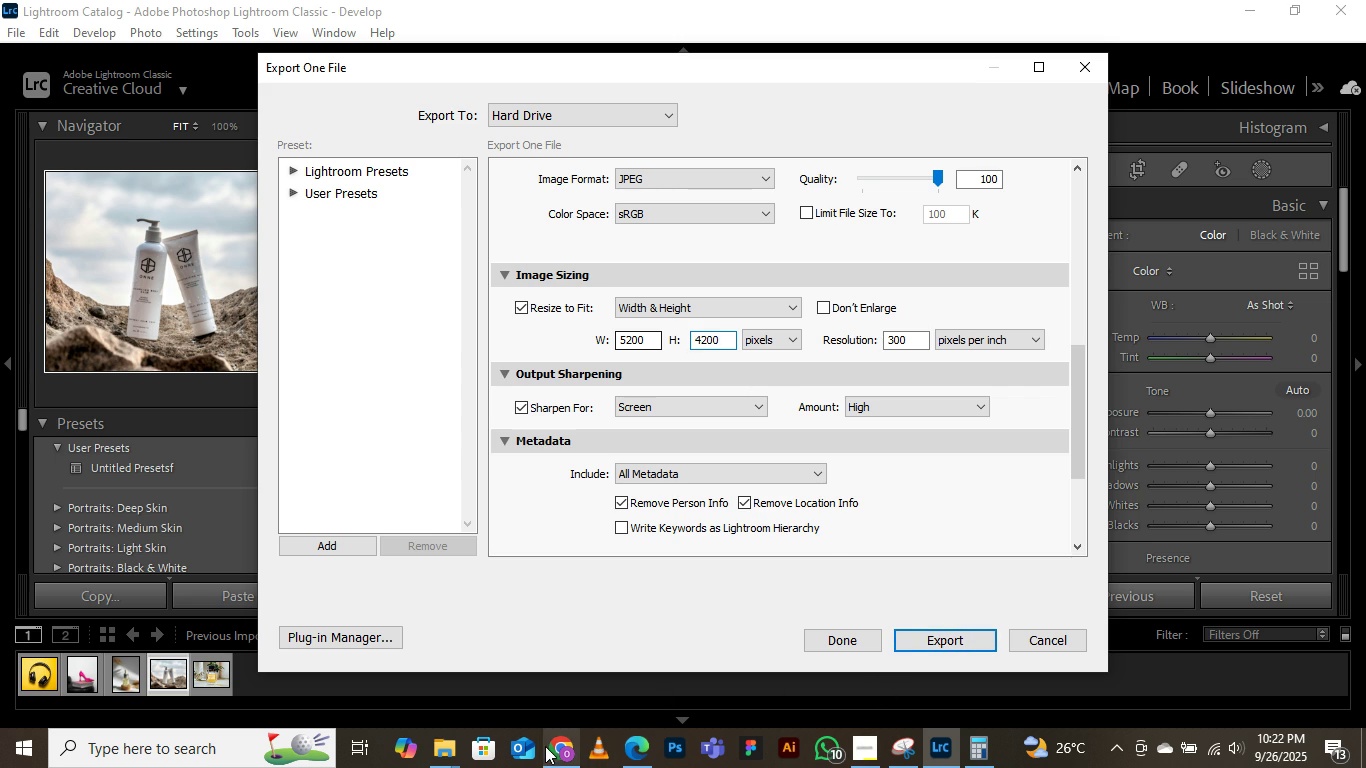 
left_click([739, 600])
 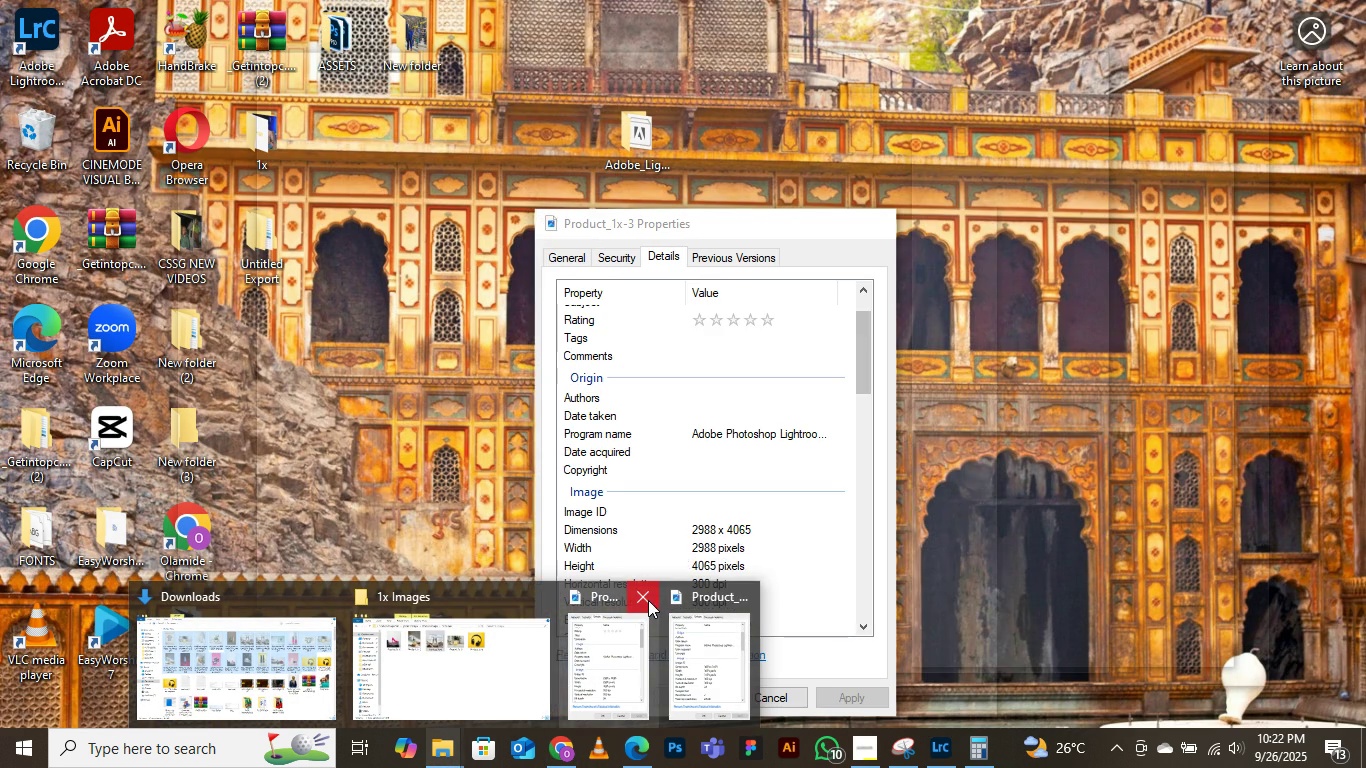 
left_click([648, 599])
 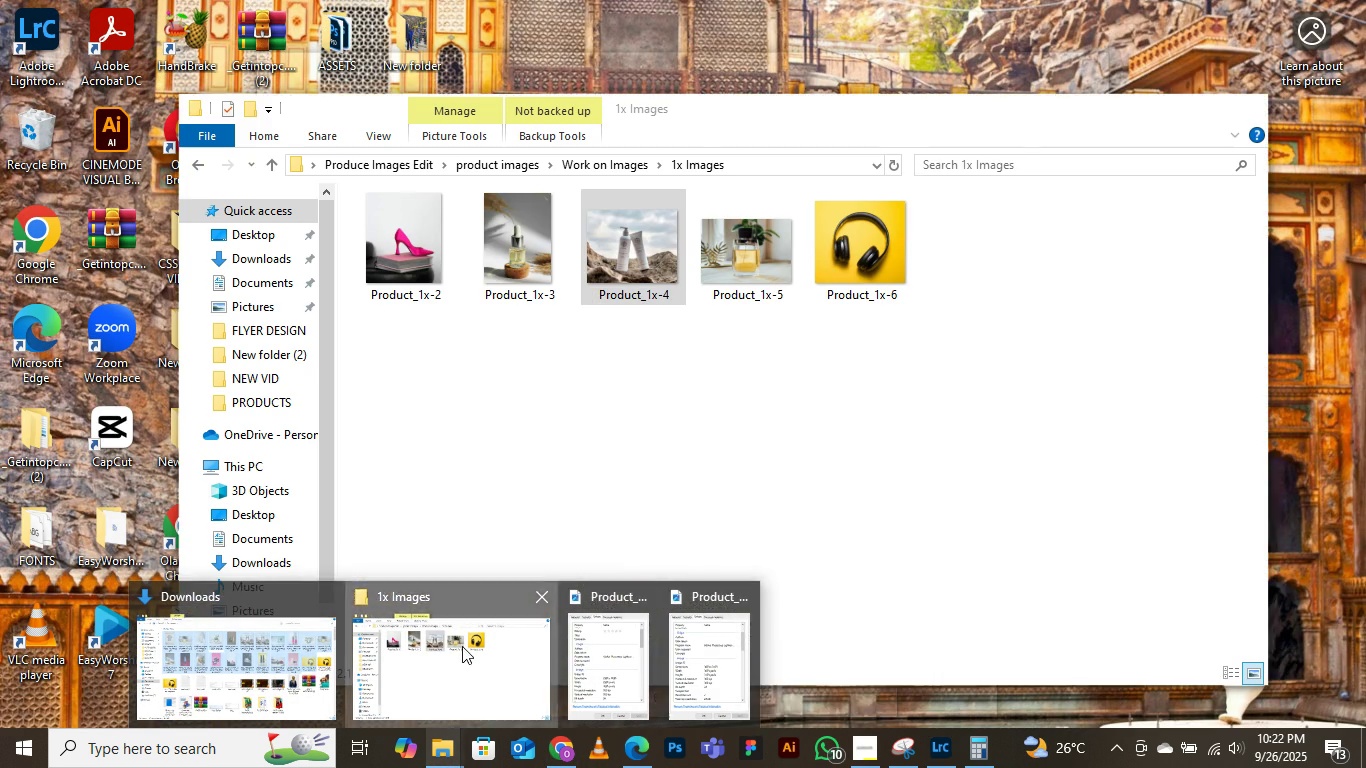 
left_click([462, 646])
 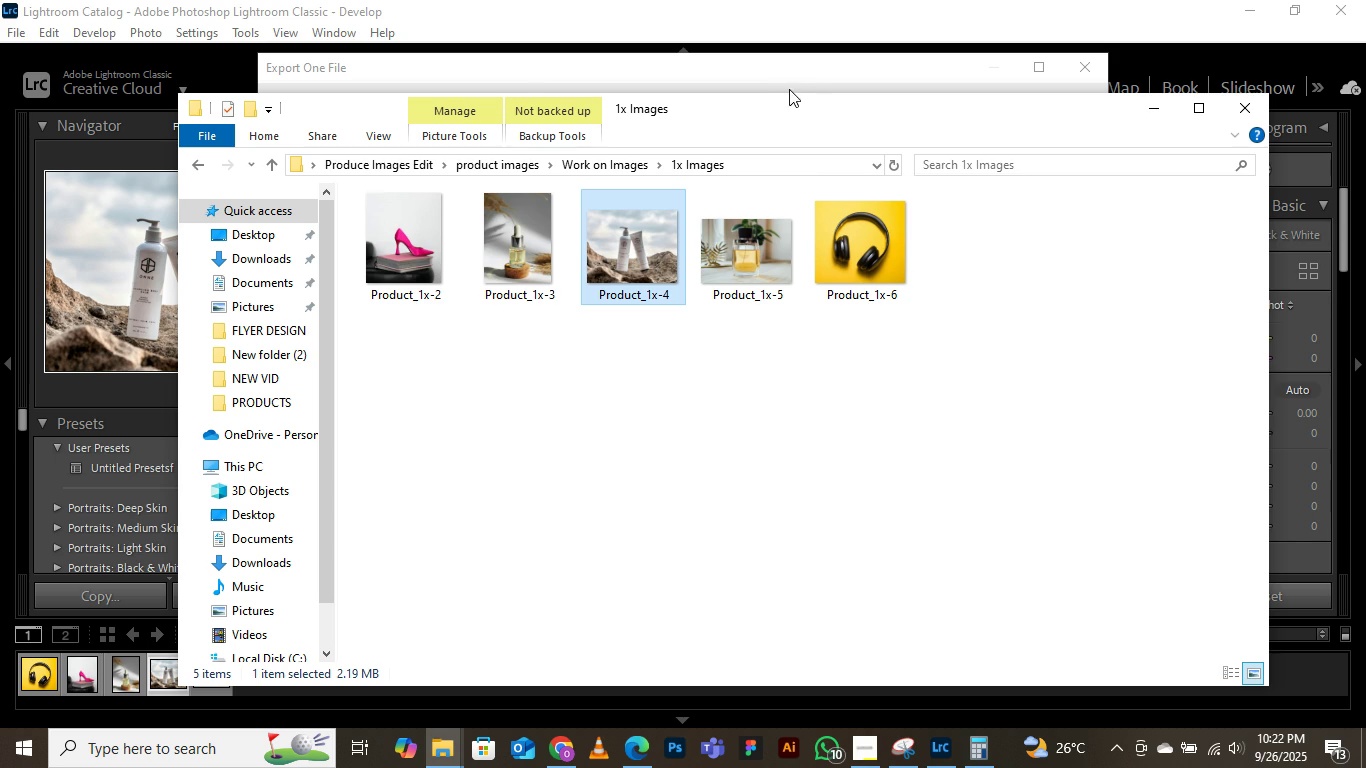 
left_click([772, 74])
 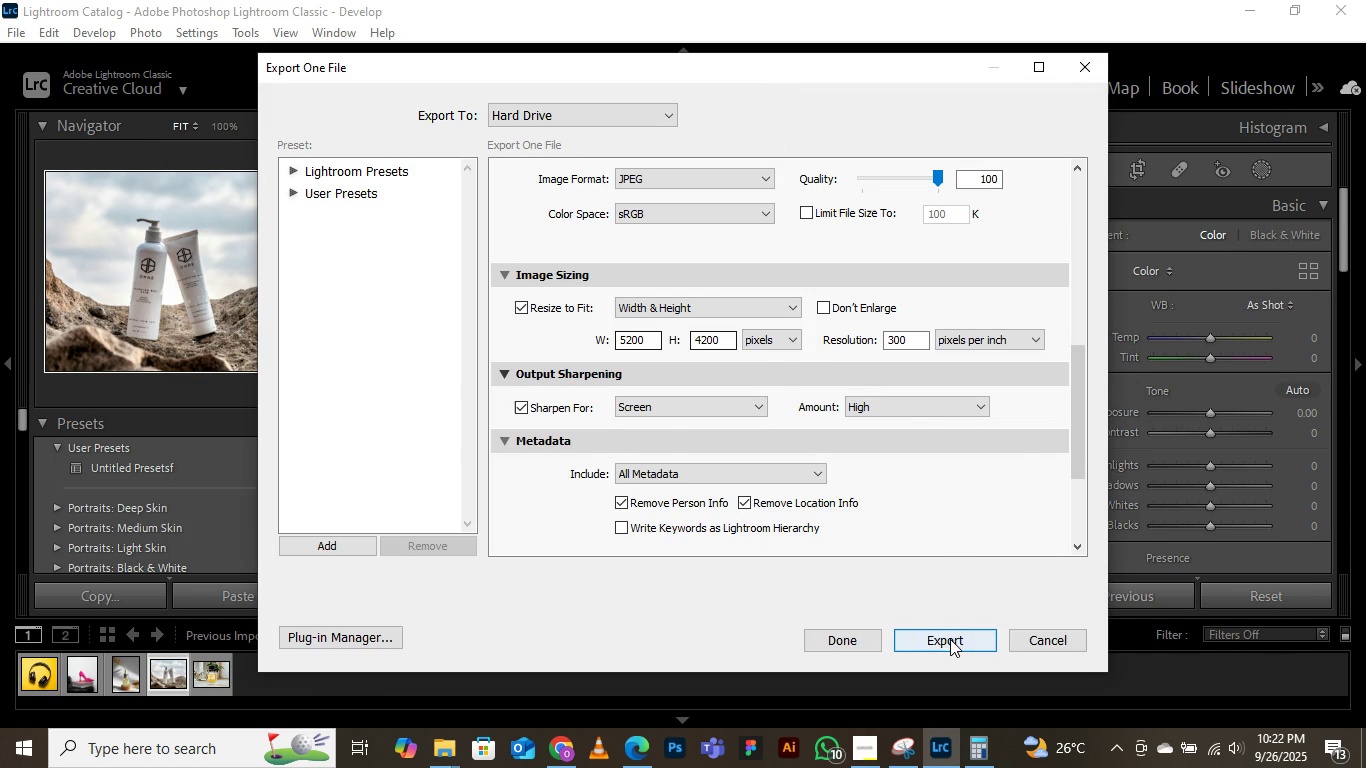 
scroll: coordinate [889, 484], scroll_direction: up, amount: 7.0
 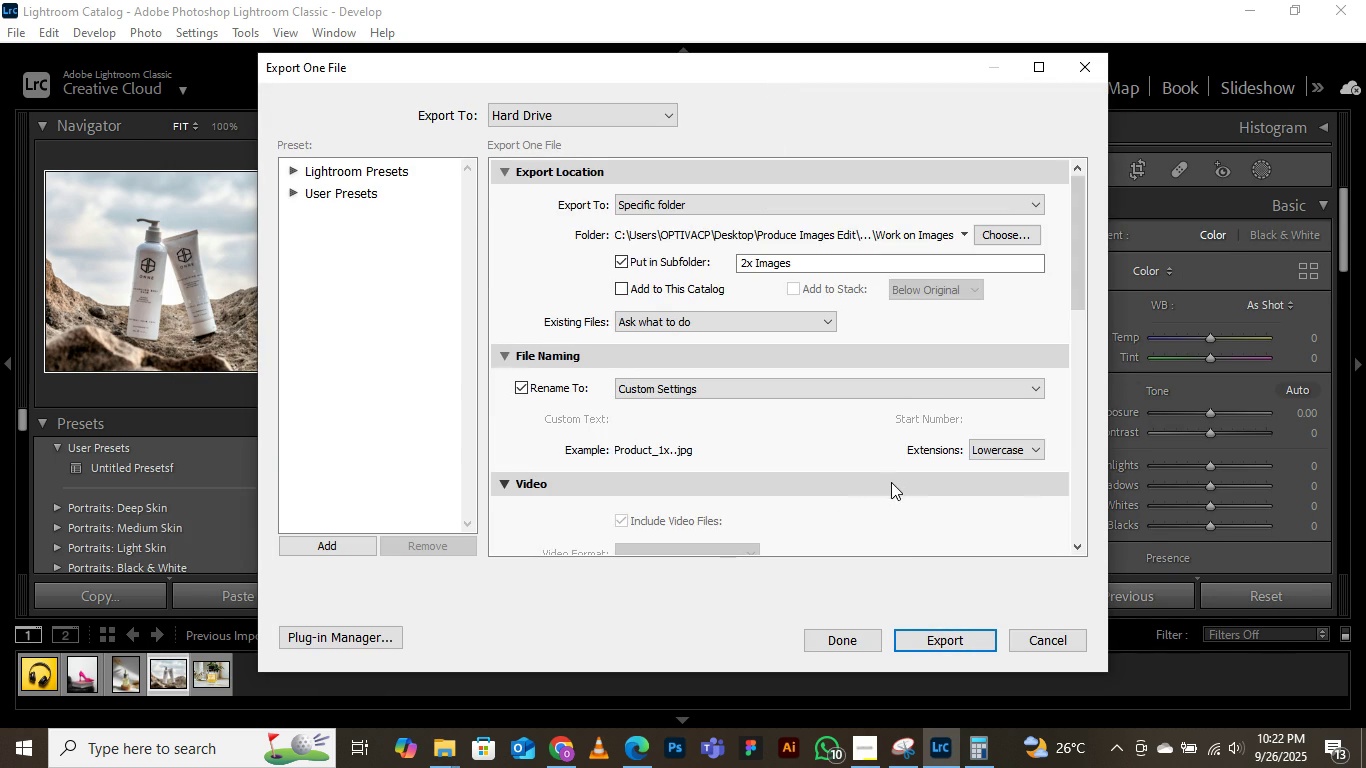 
scroll: coordinate [891, 482], scroll_direction: down, amount: 6.0
 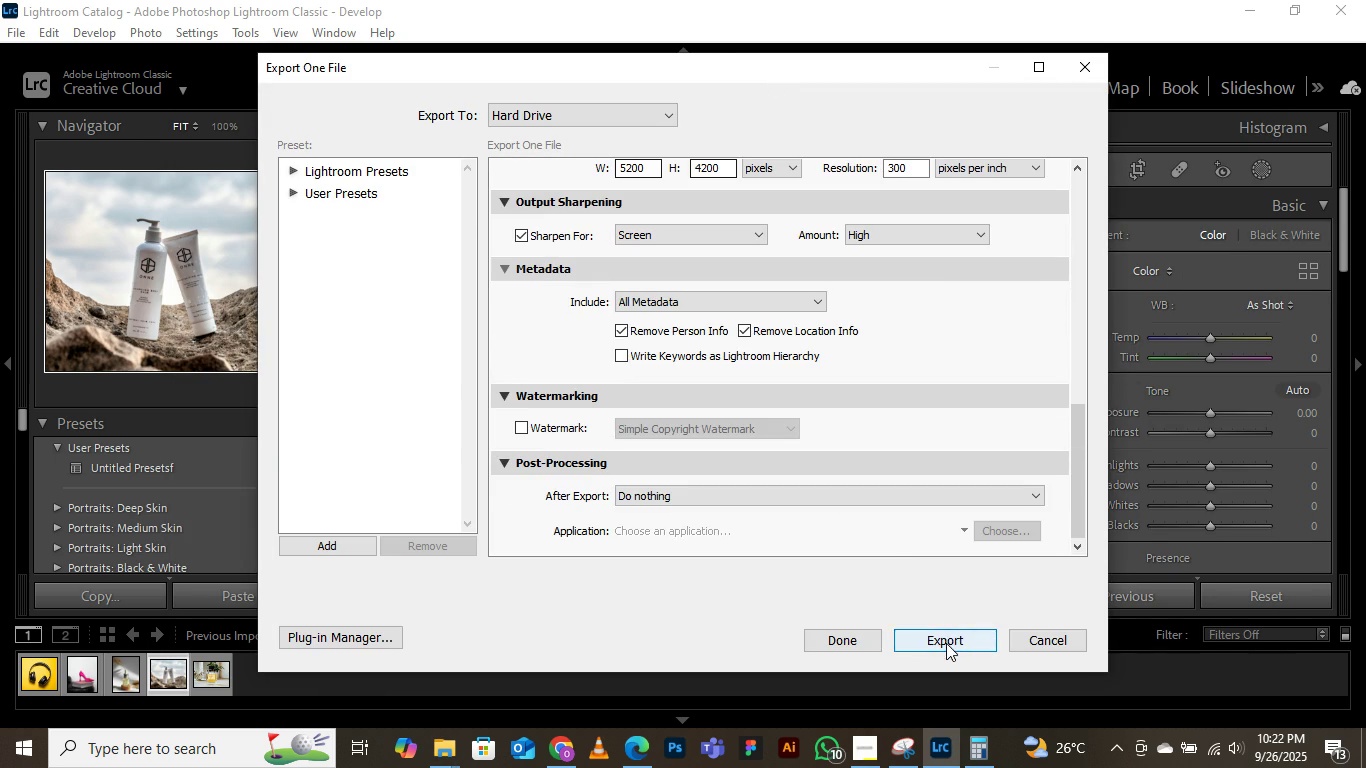 
left_click([946, 643])
 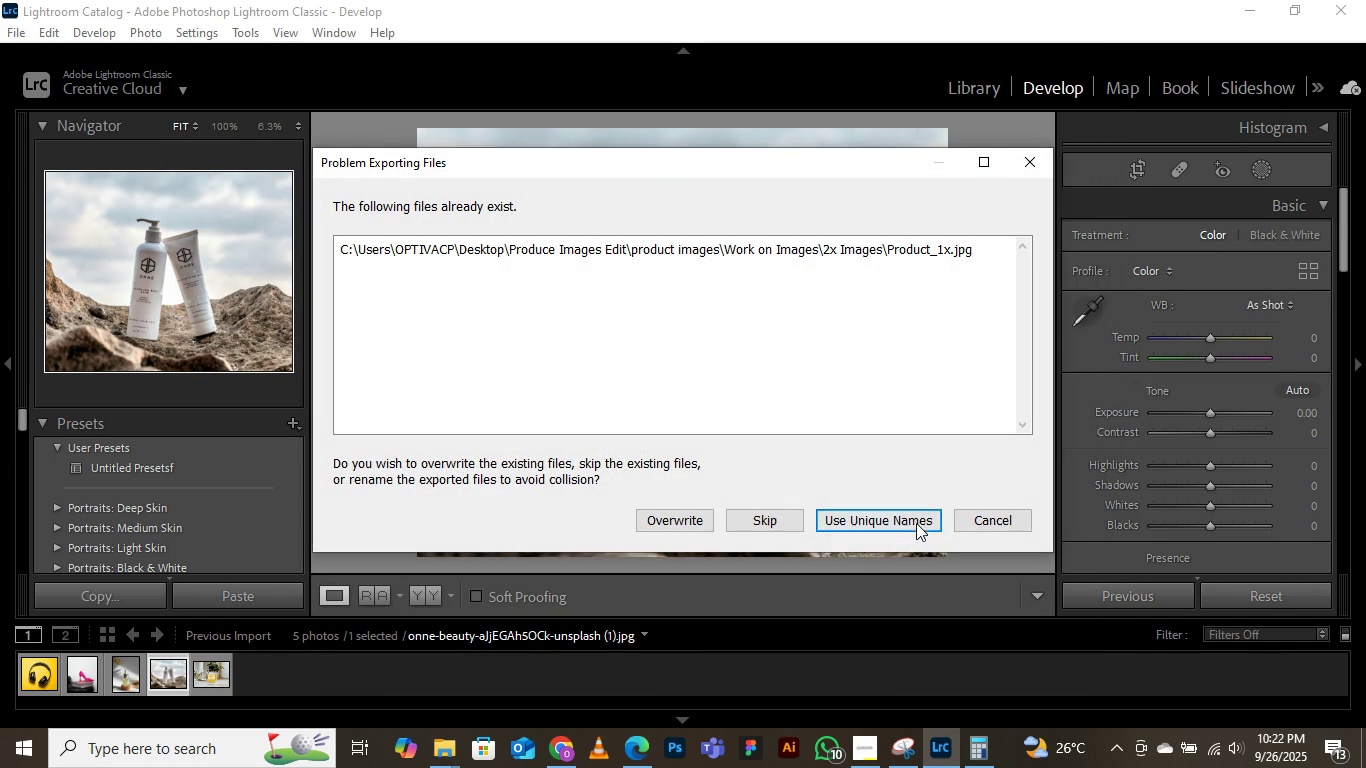 
left_click([917, 521])
 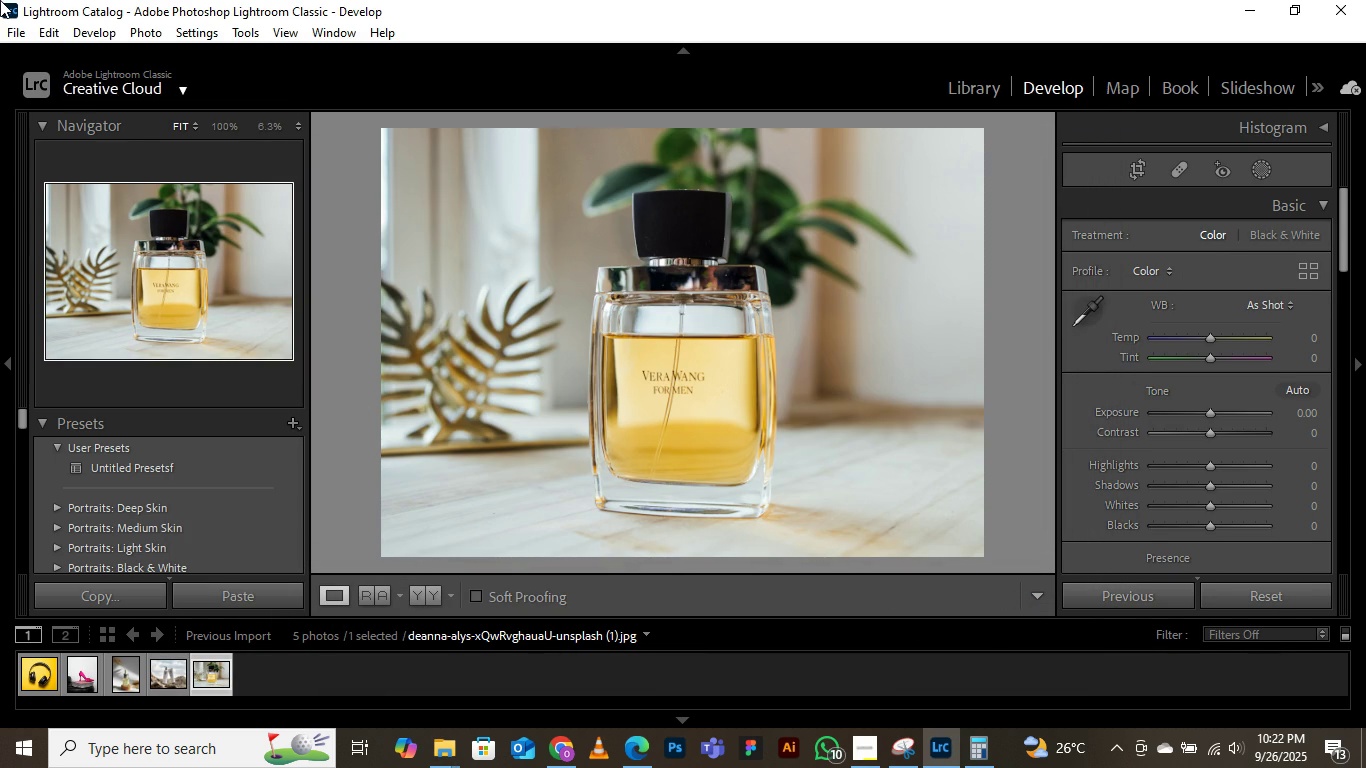 
wait(5.09)
 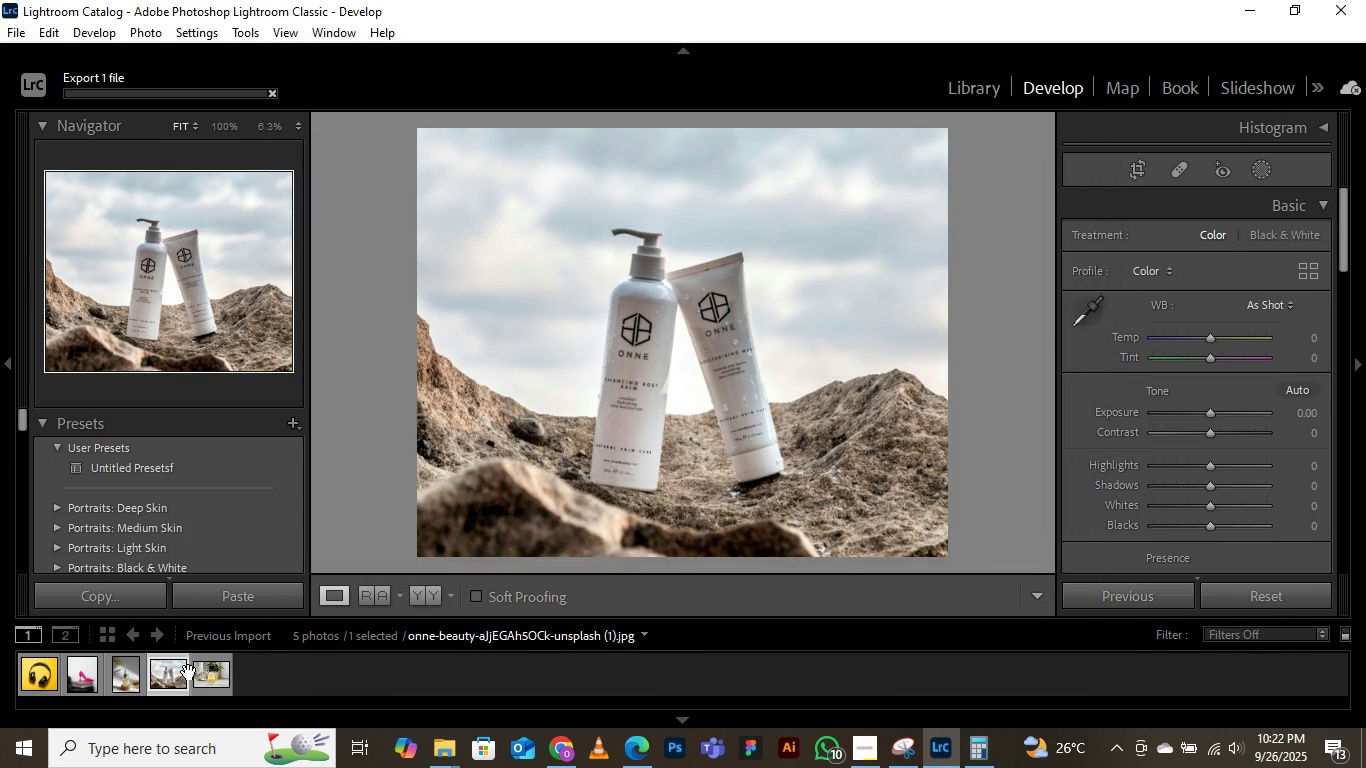 
double_click([12, 35])
 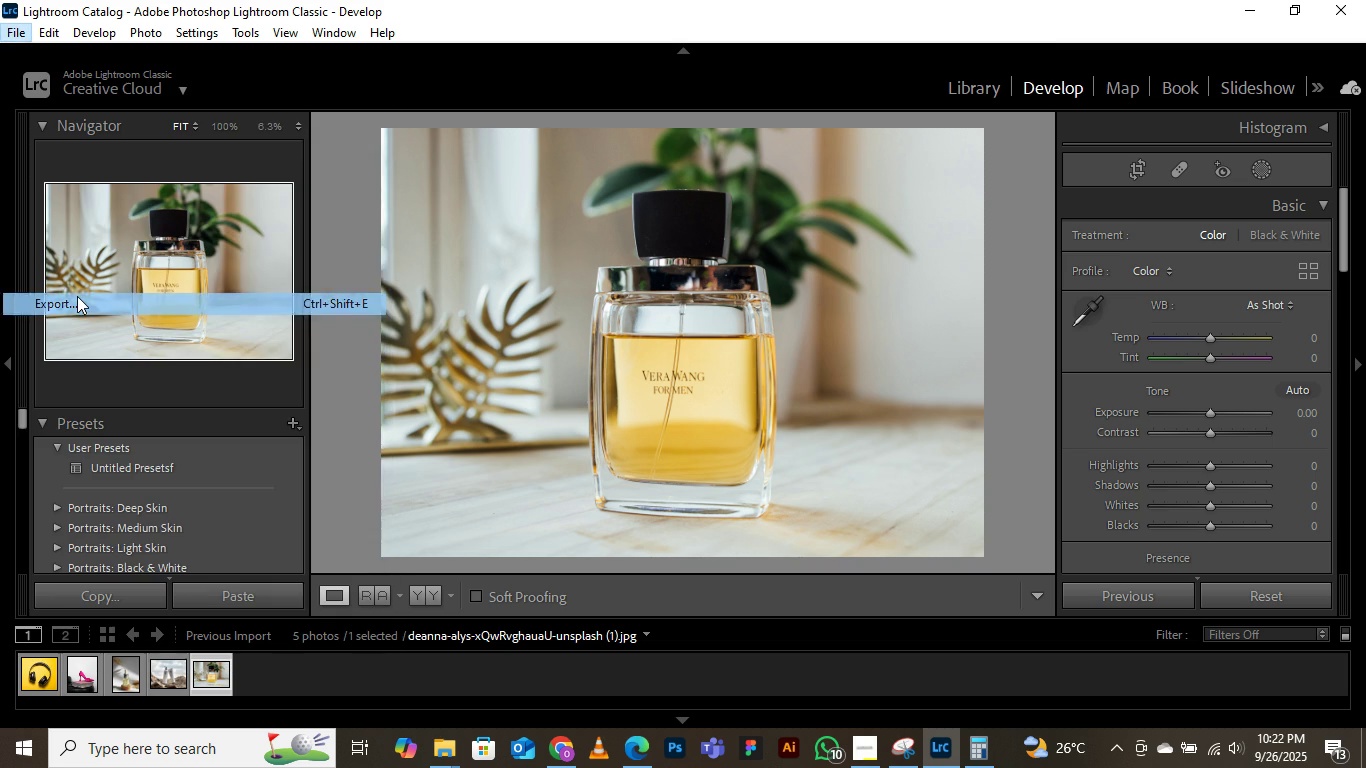 
left_click([77, 296])
 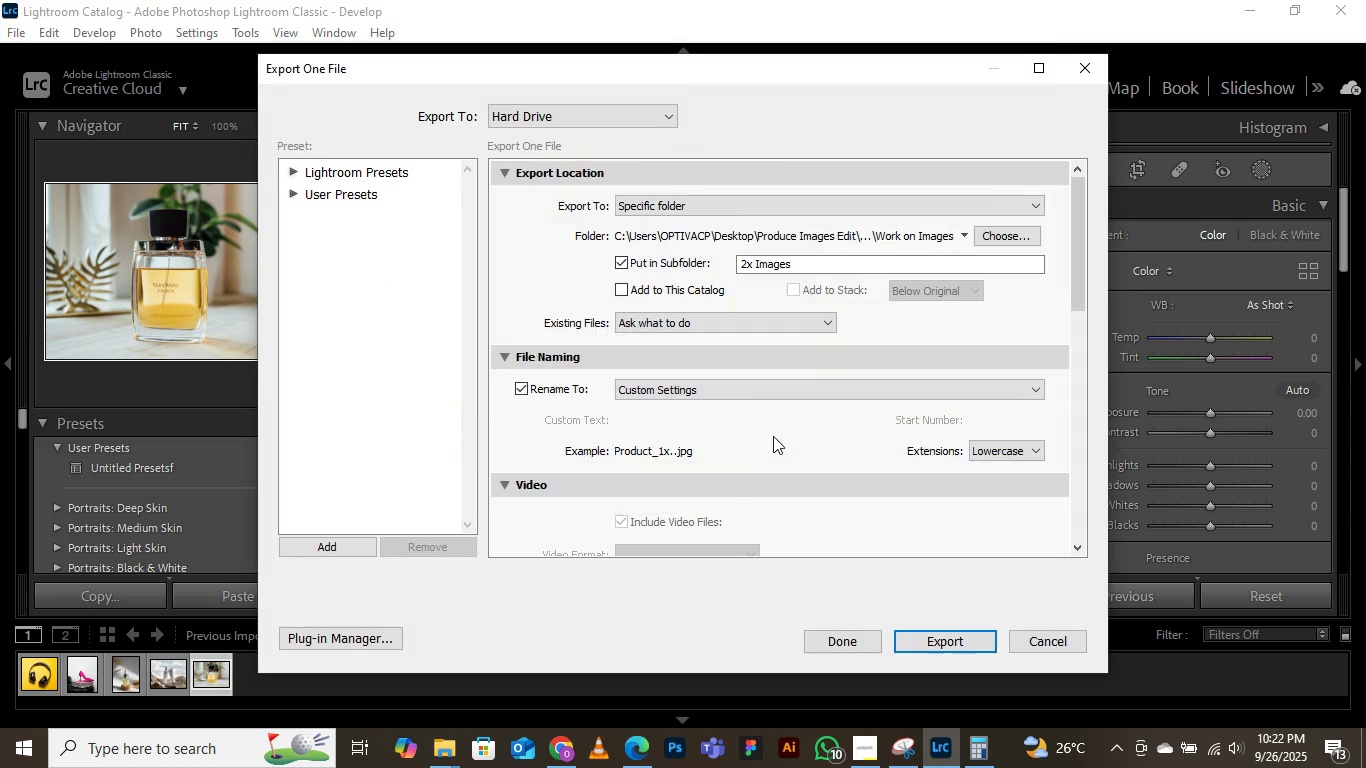 
scroll: coordinate [773, 432], scroll_direction: down, amount: 1.0
 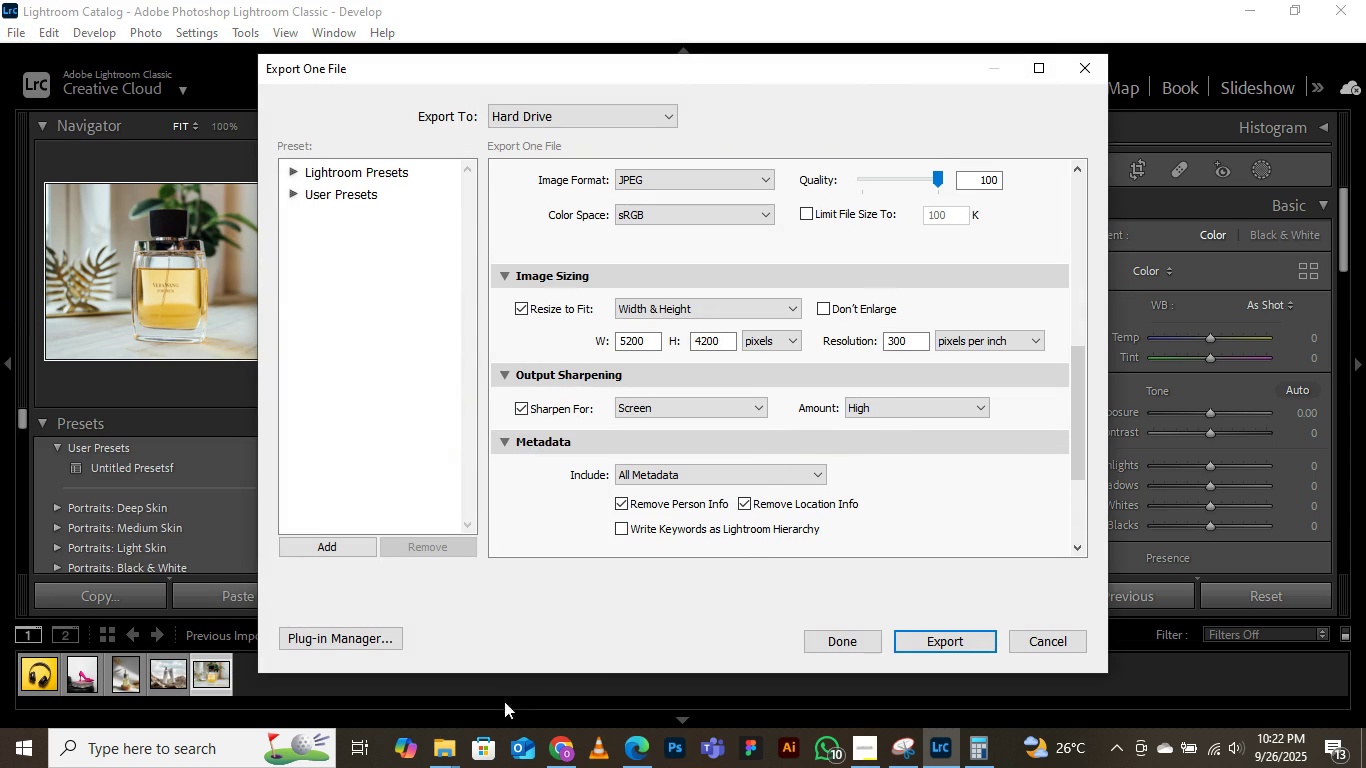 
left_click([442, 745])
 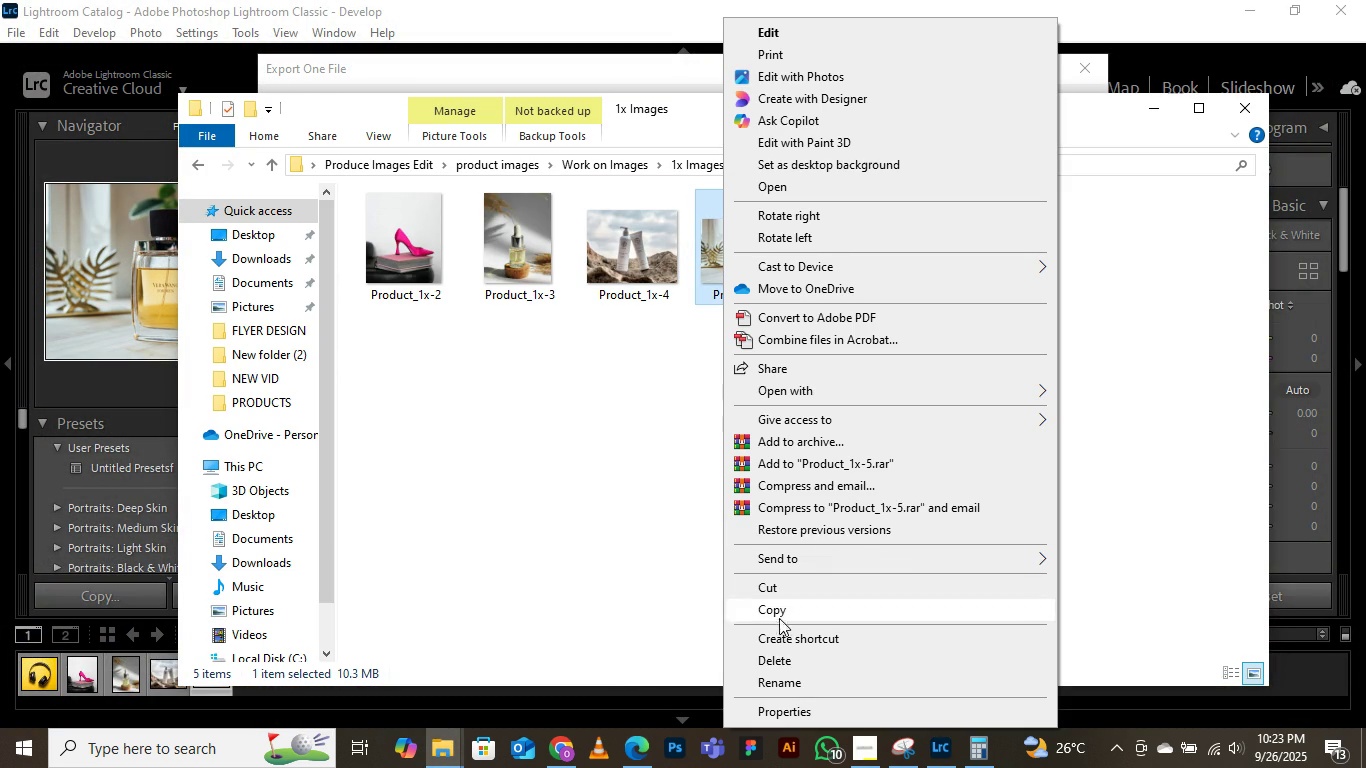 
wait(5.59)
 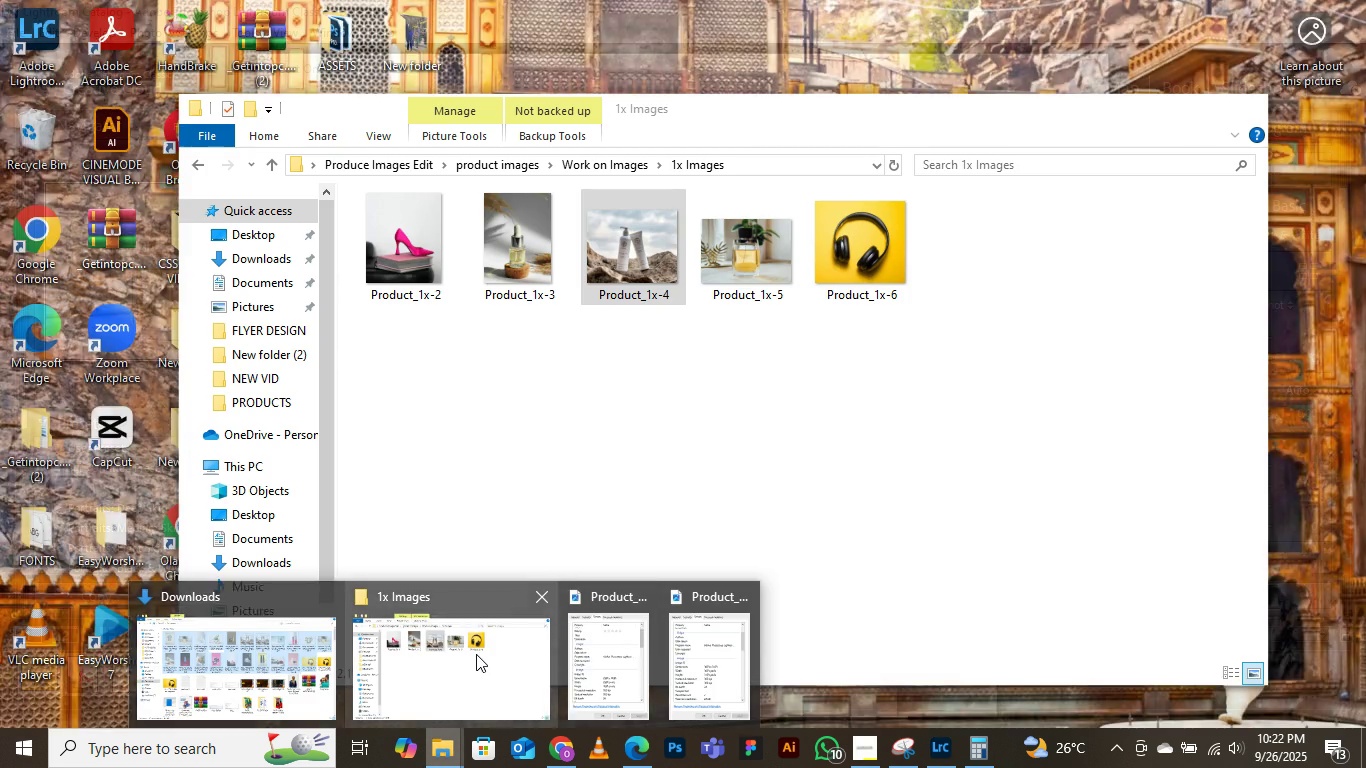 
left_click([770, 723])
 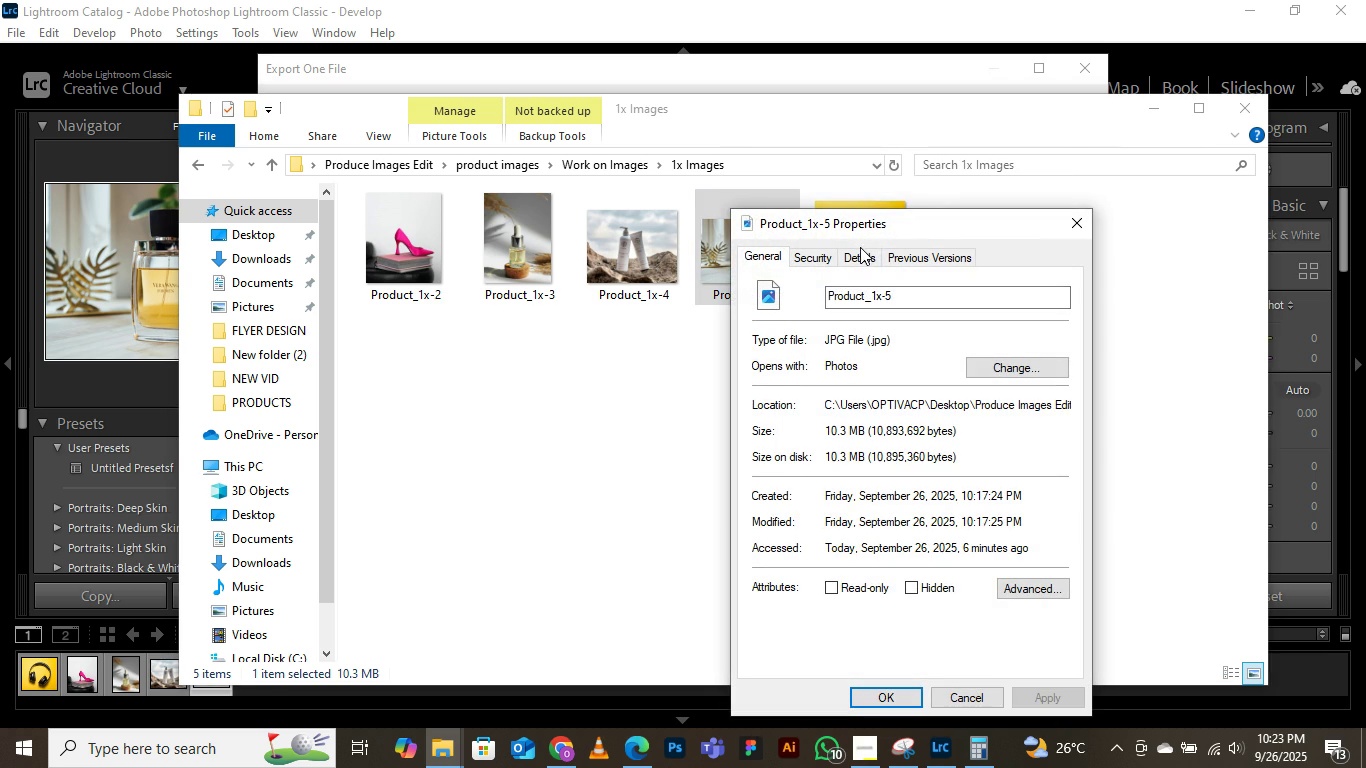 
double_click([860, 259])
 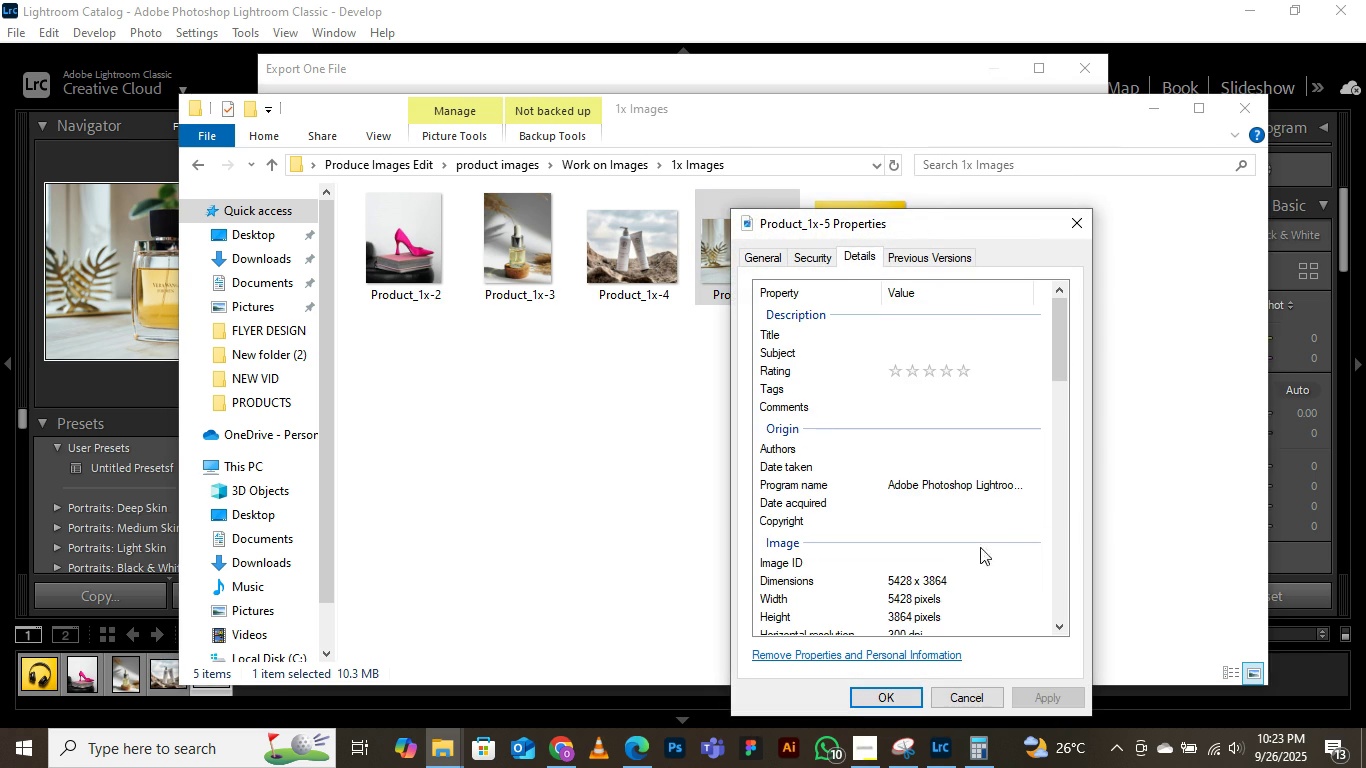 
scroll: coordinate [964, 537], scroll_direction: down, amount: 1.0
 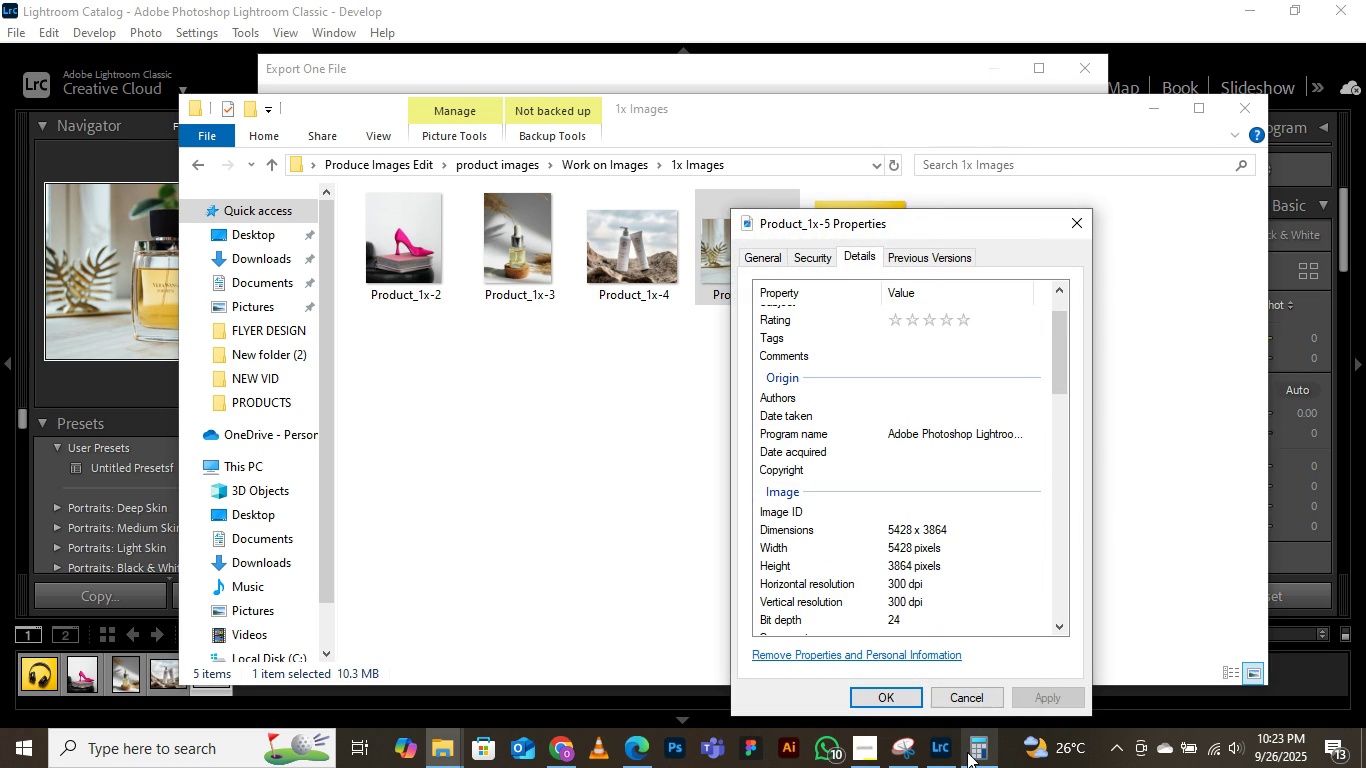 
left_click([975, 702])
 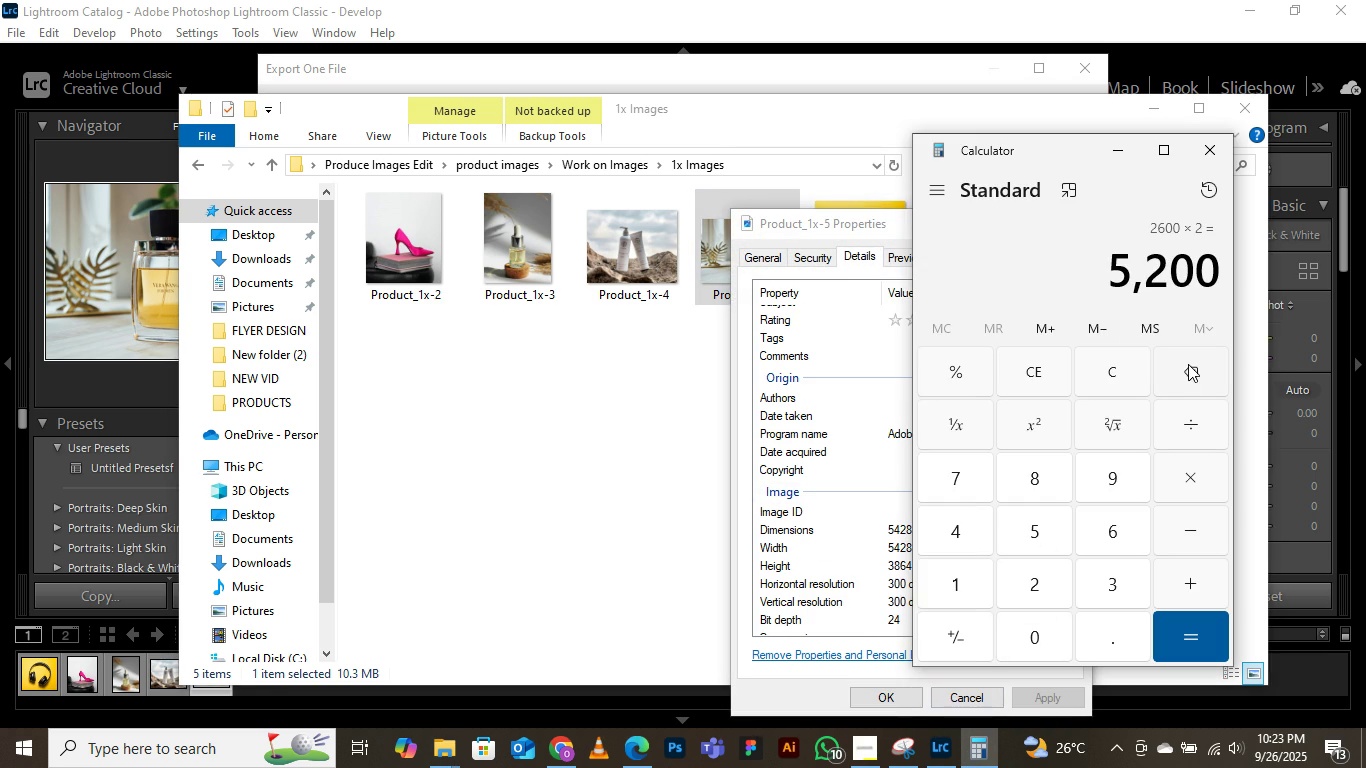 
double_click([1191, 363])
 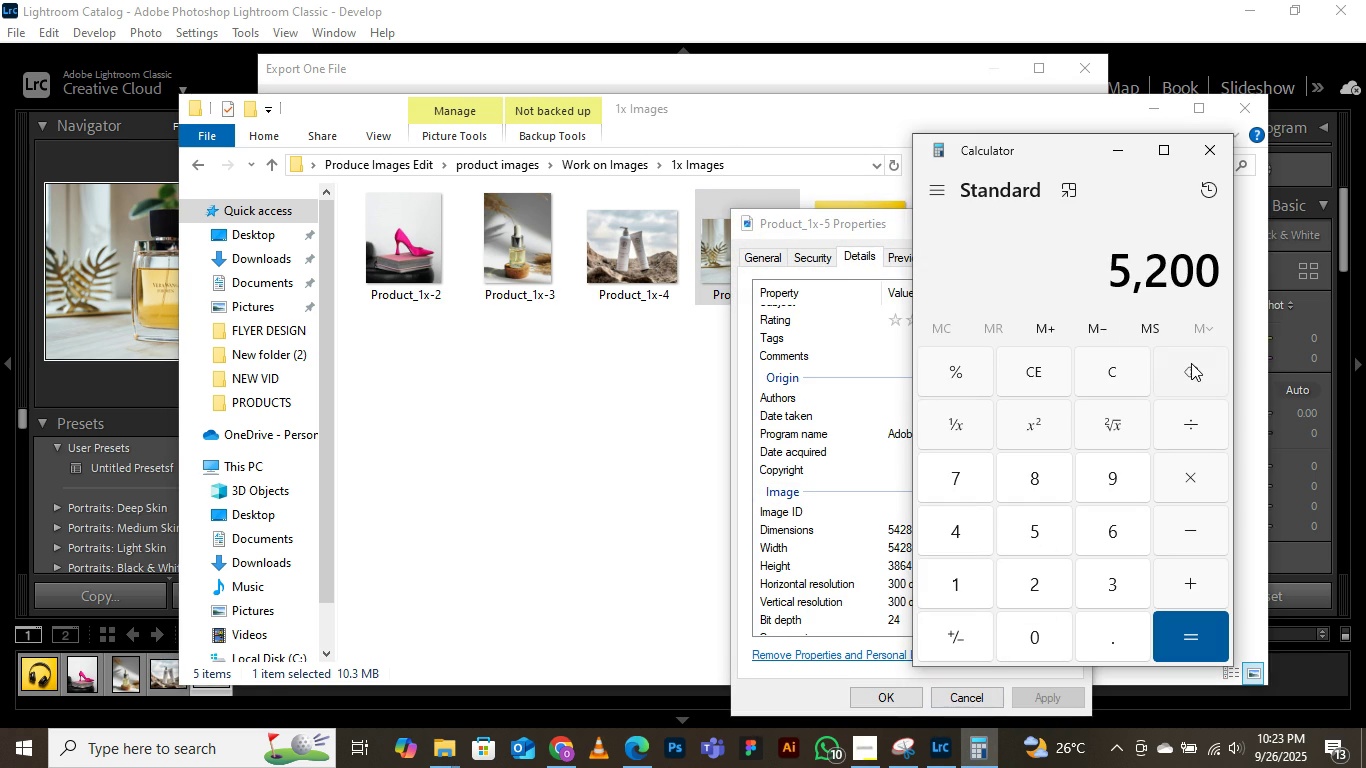 
triple_click([1191, 363])
 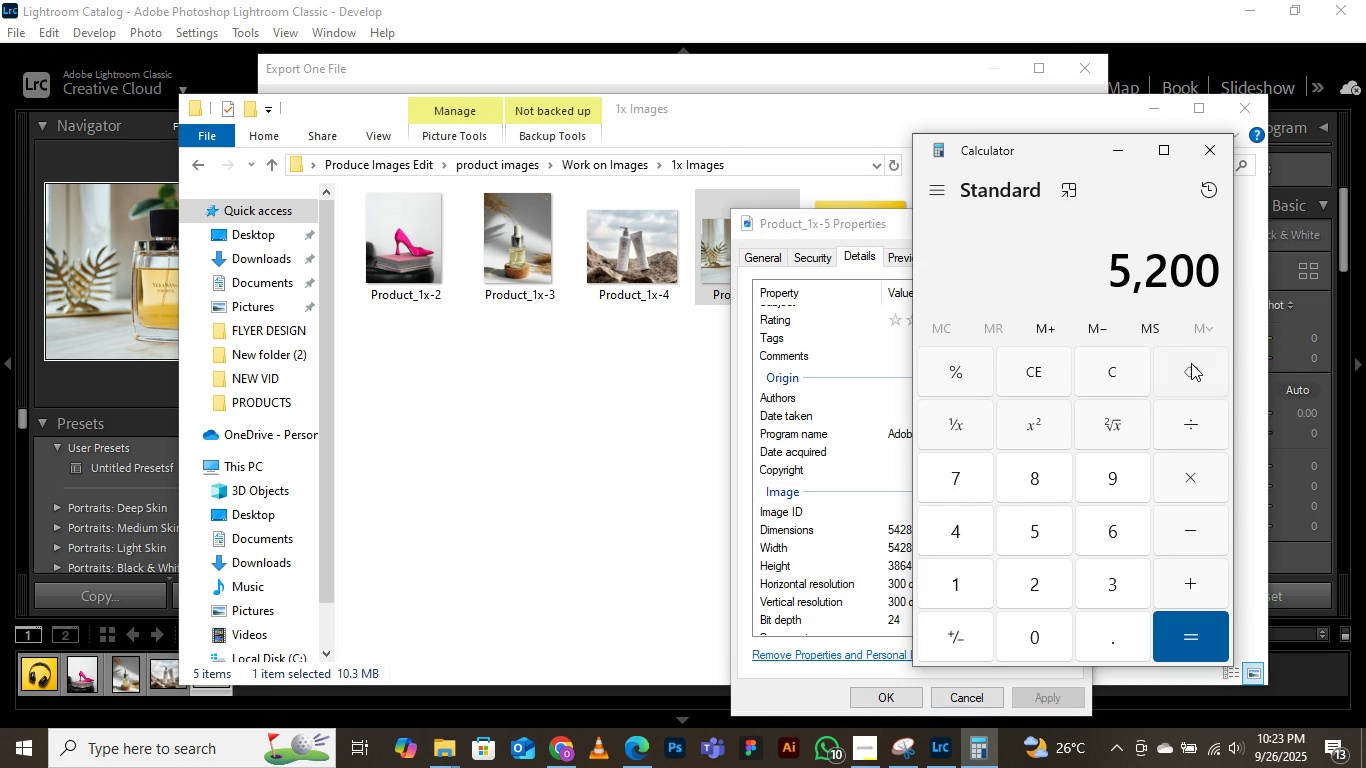 
triple_click([1191, 363])
 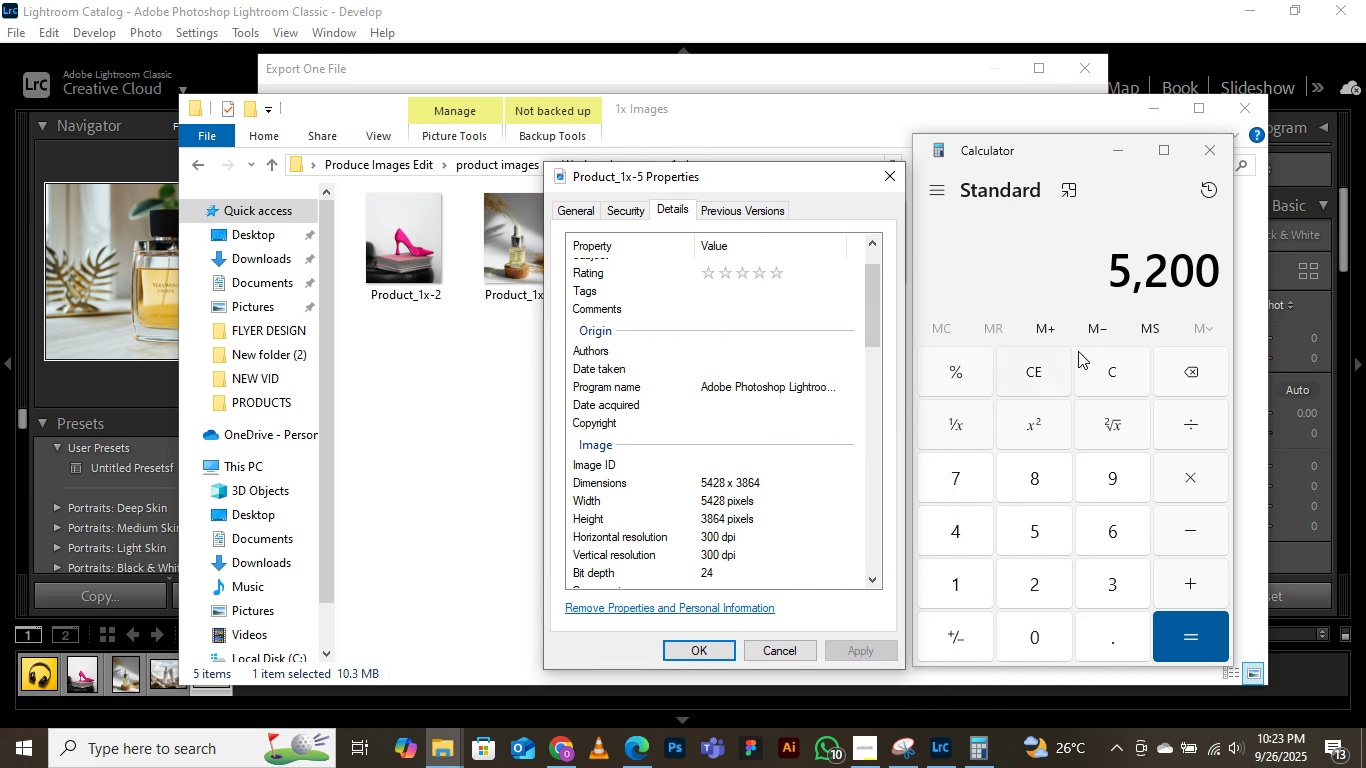 
double_click([1174, 353])
 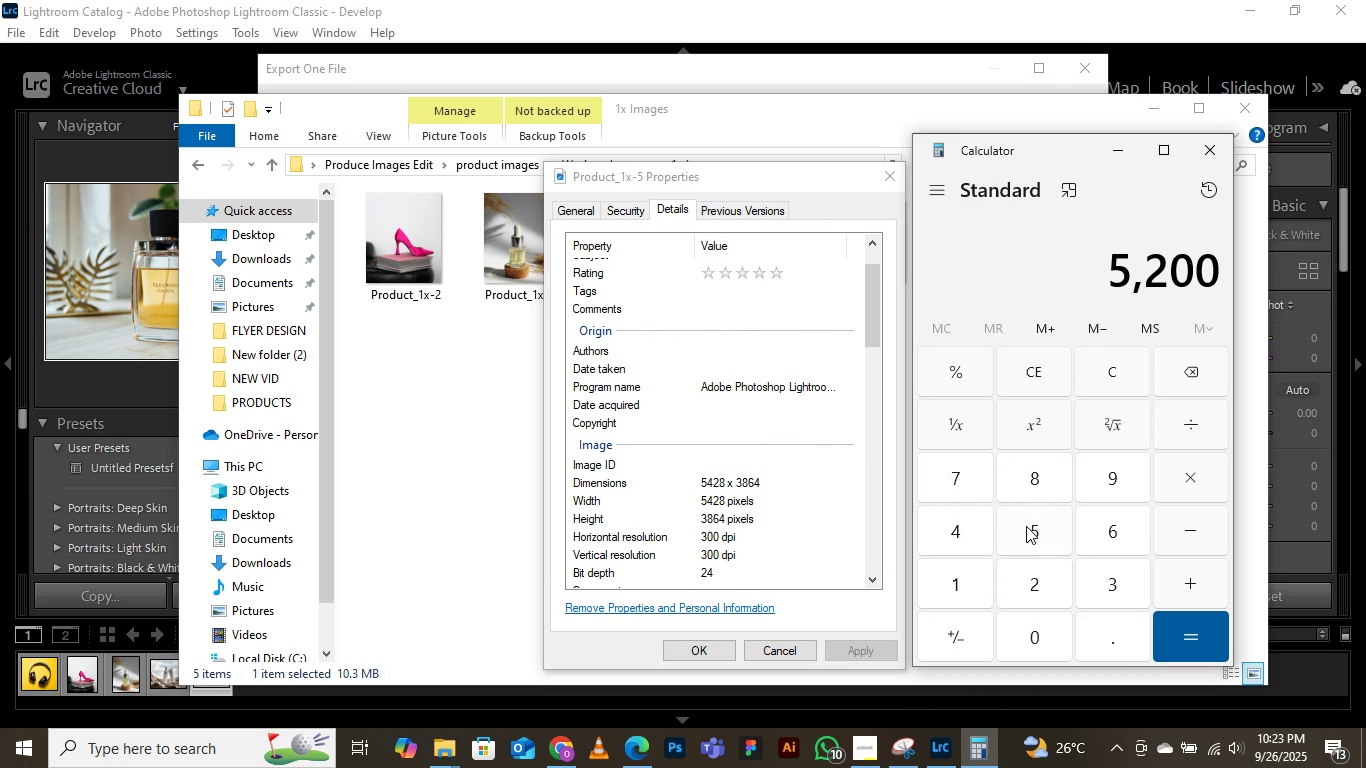 
left_click([1026, 526])
 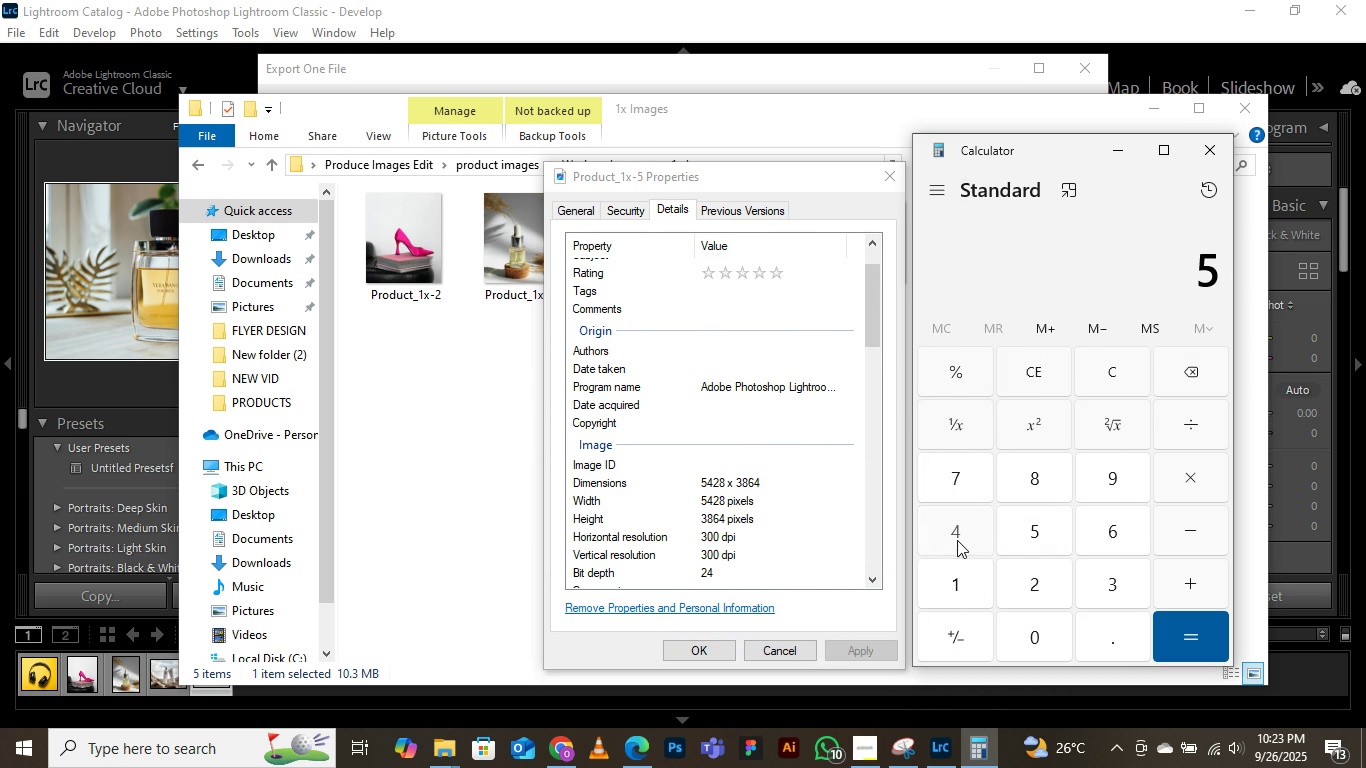 
left_click([957, 540])
 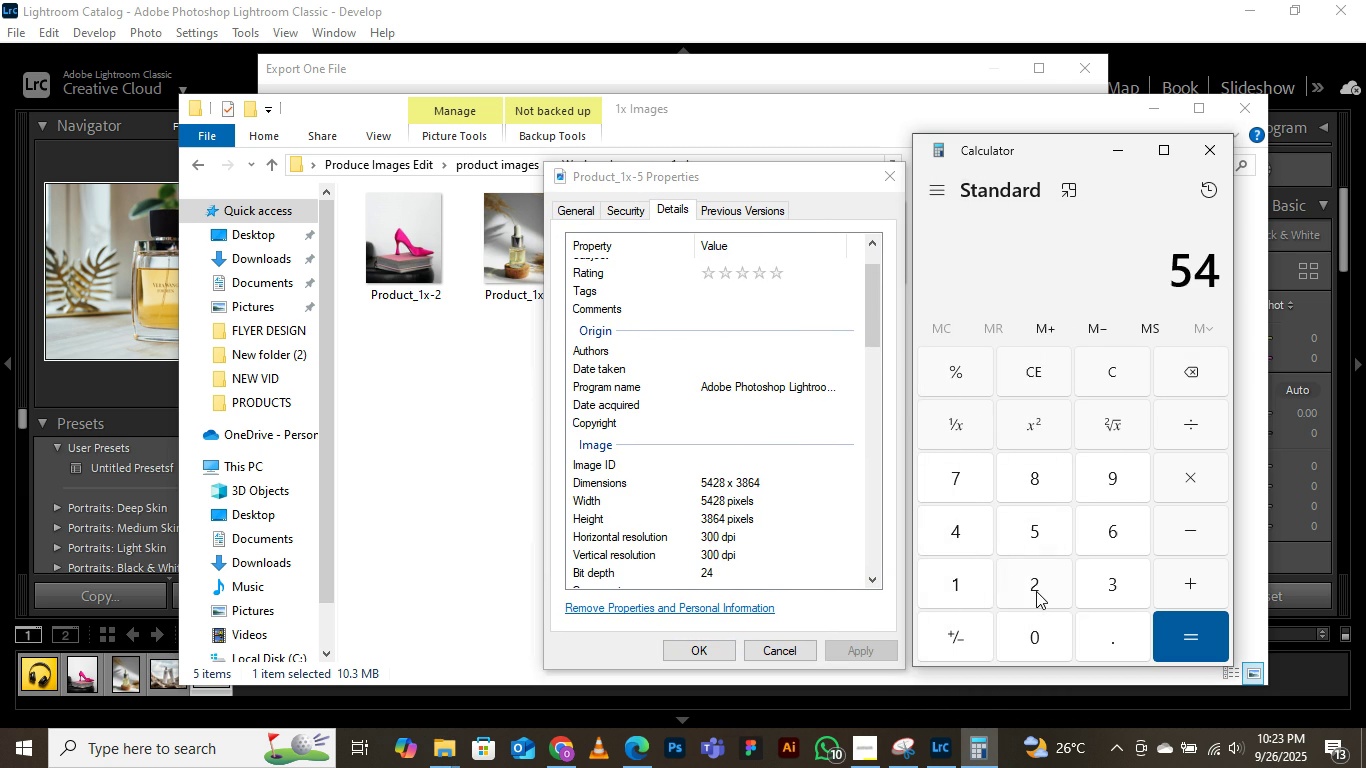 
left_click([1036, 590])
 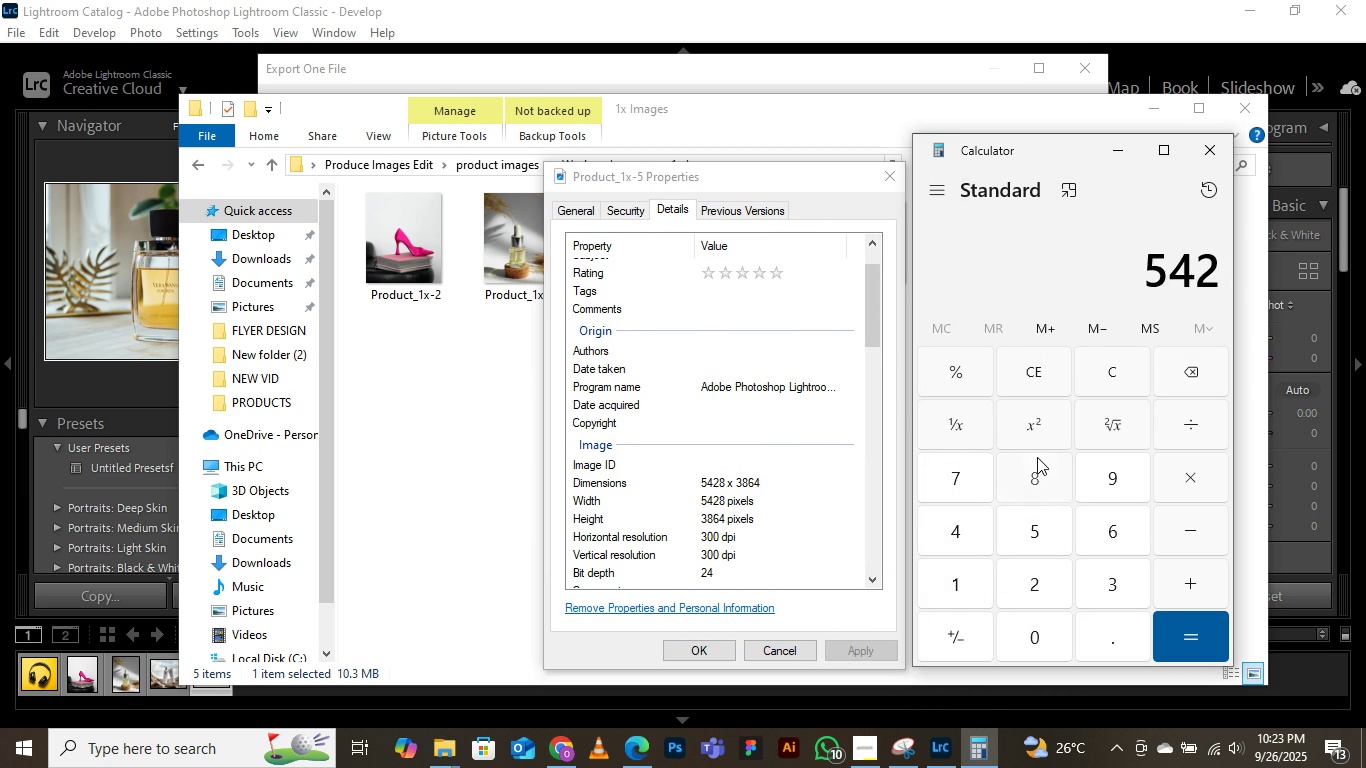 
left_click([1037, 457])
 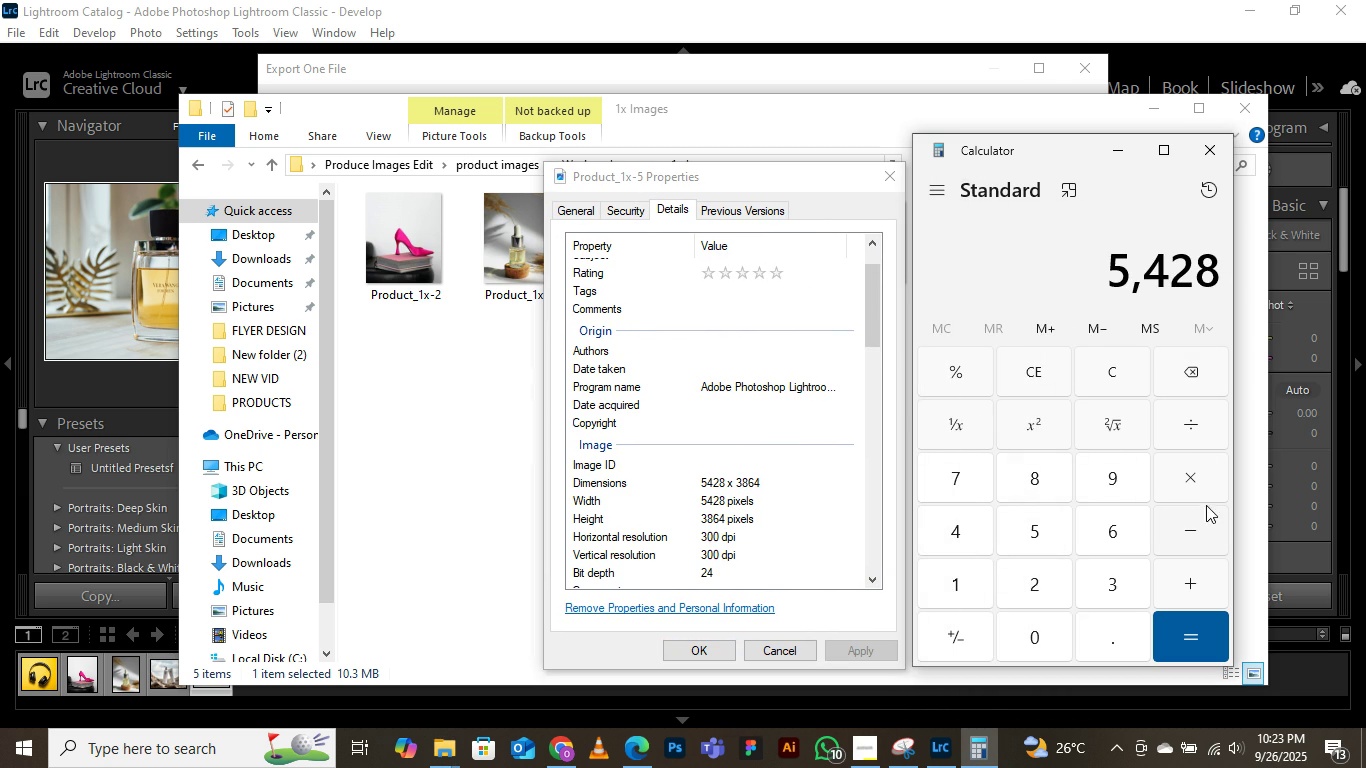 
left_click([1198, 476])
 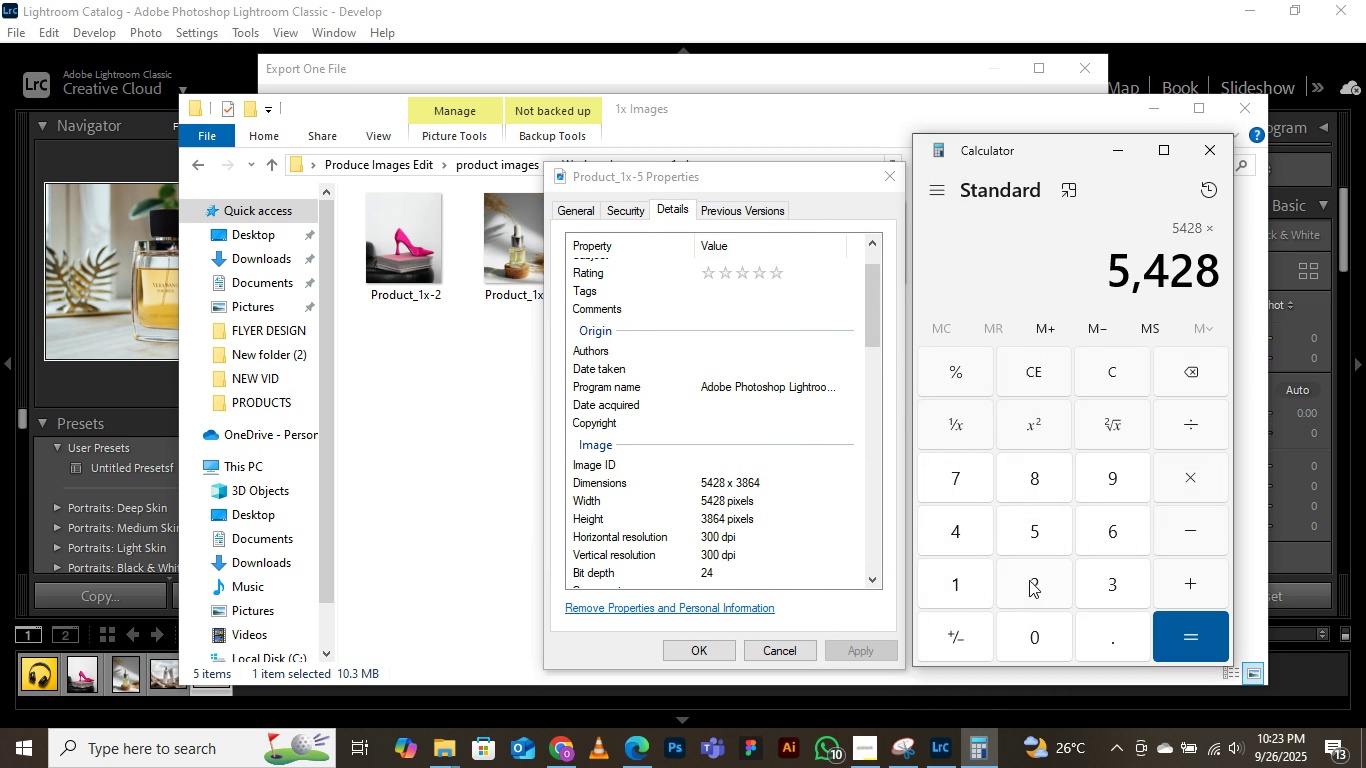 
left_click([1030, 579])
 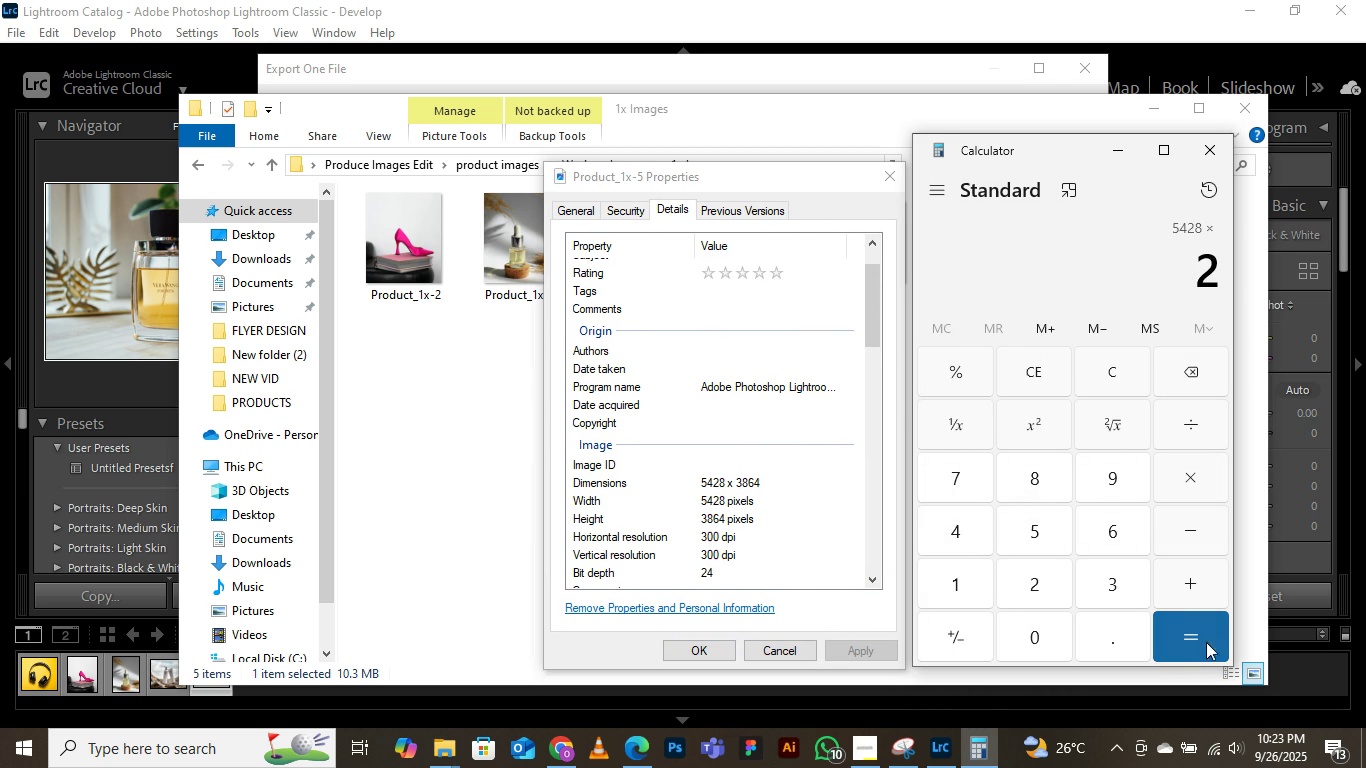 
left_click([1214, 643])
 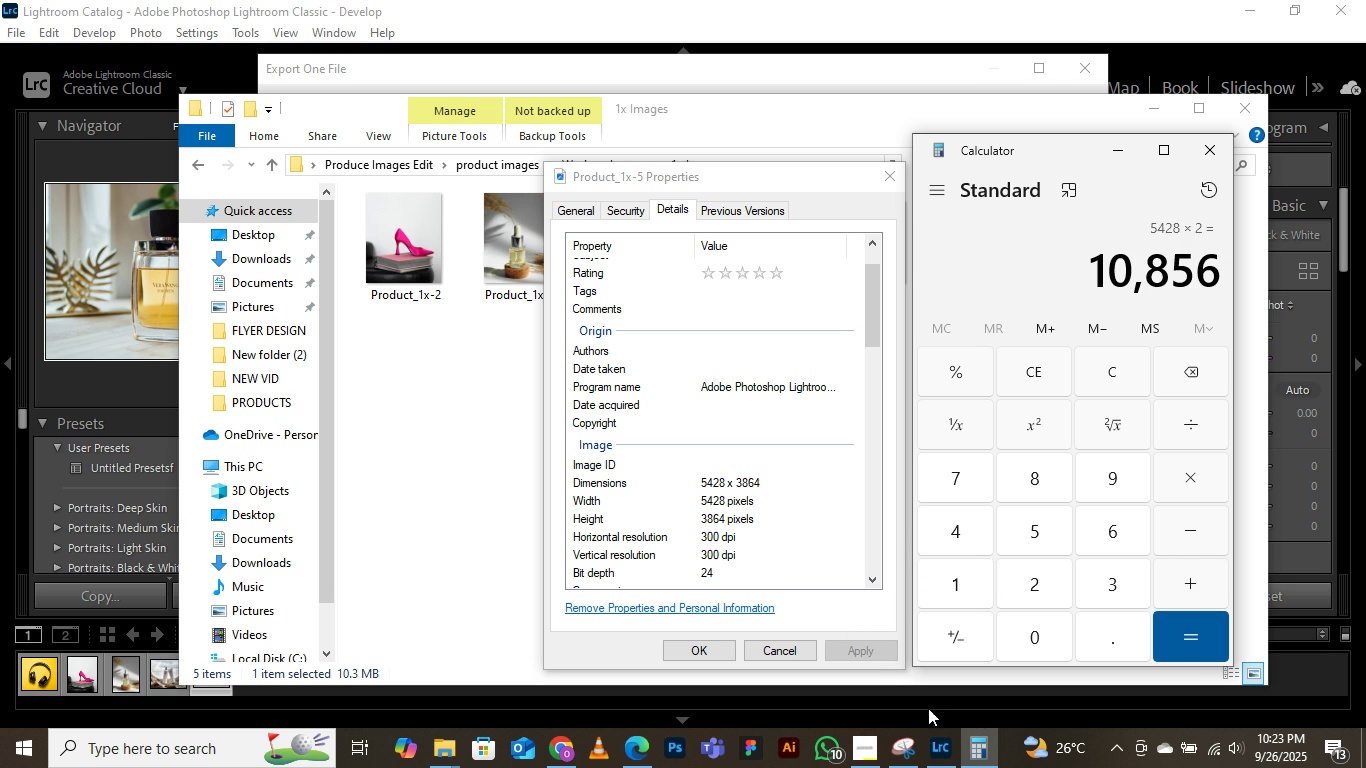 
wait(6.54)
 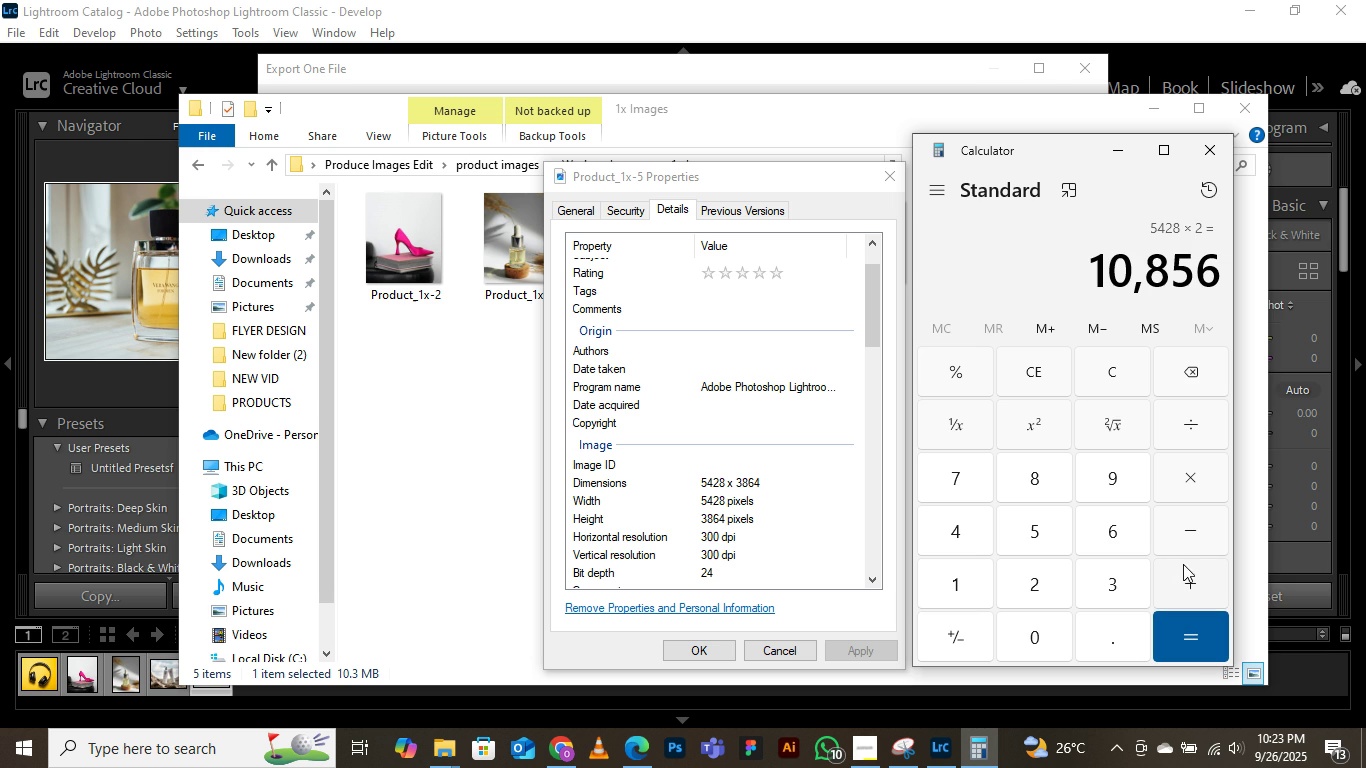 
left_click([921, 675])
 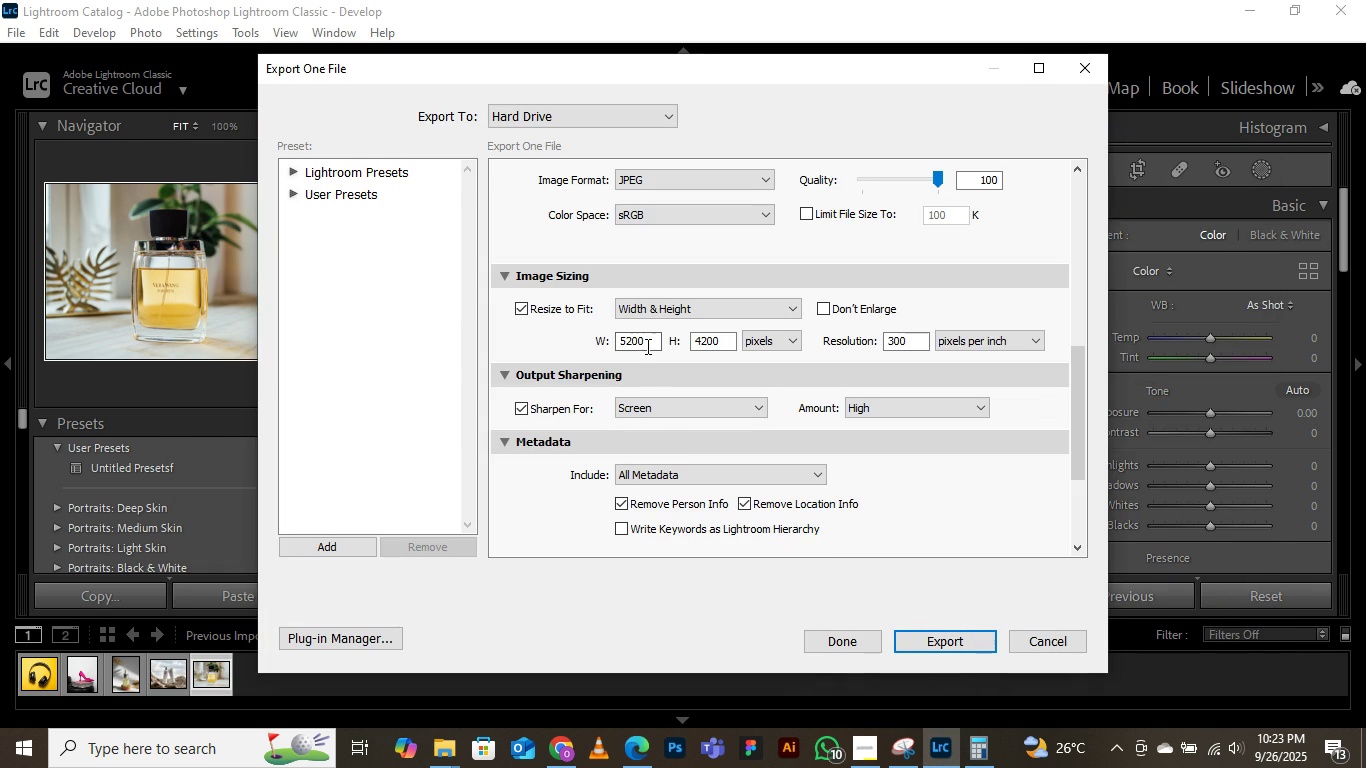 
left_click([646, 344])
 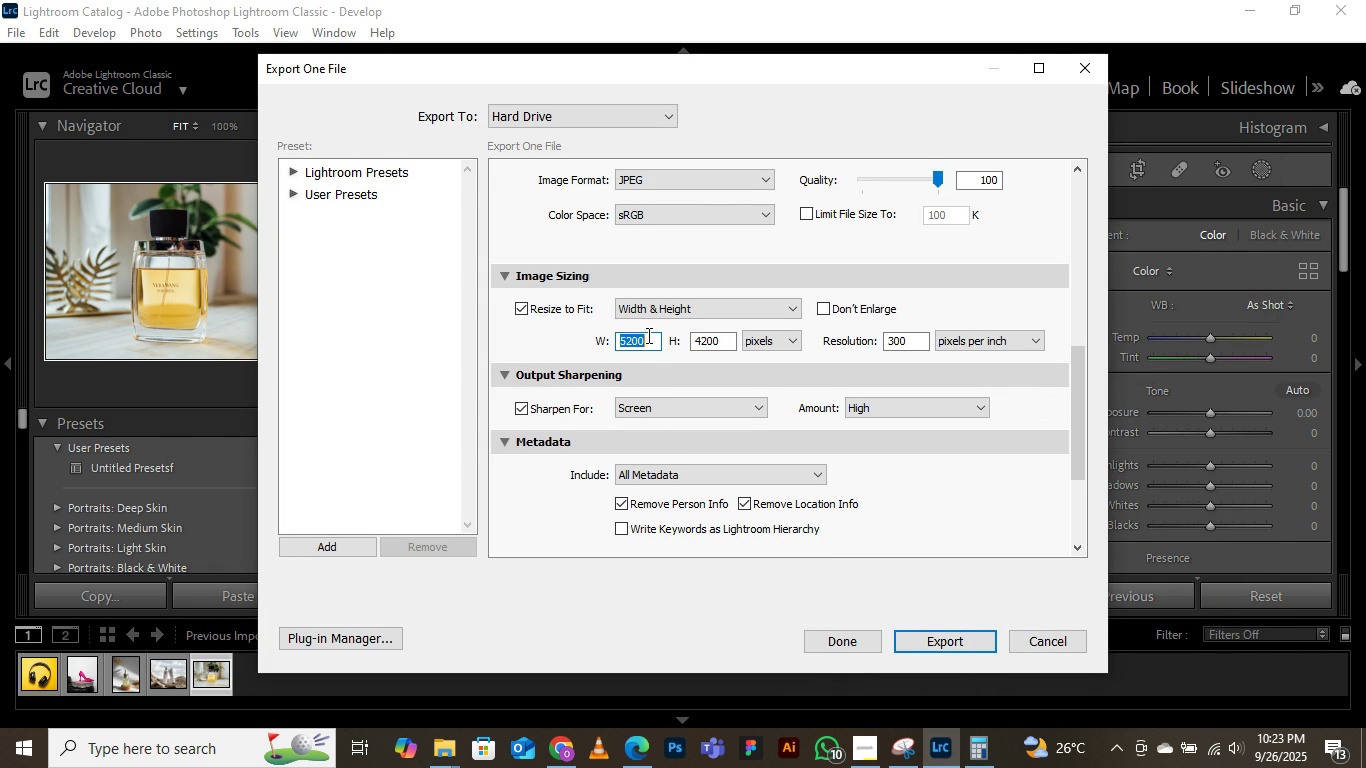 
type(1000)
 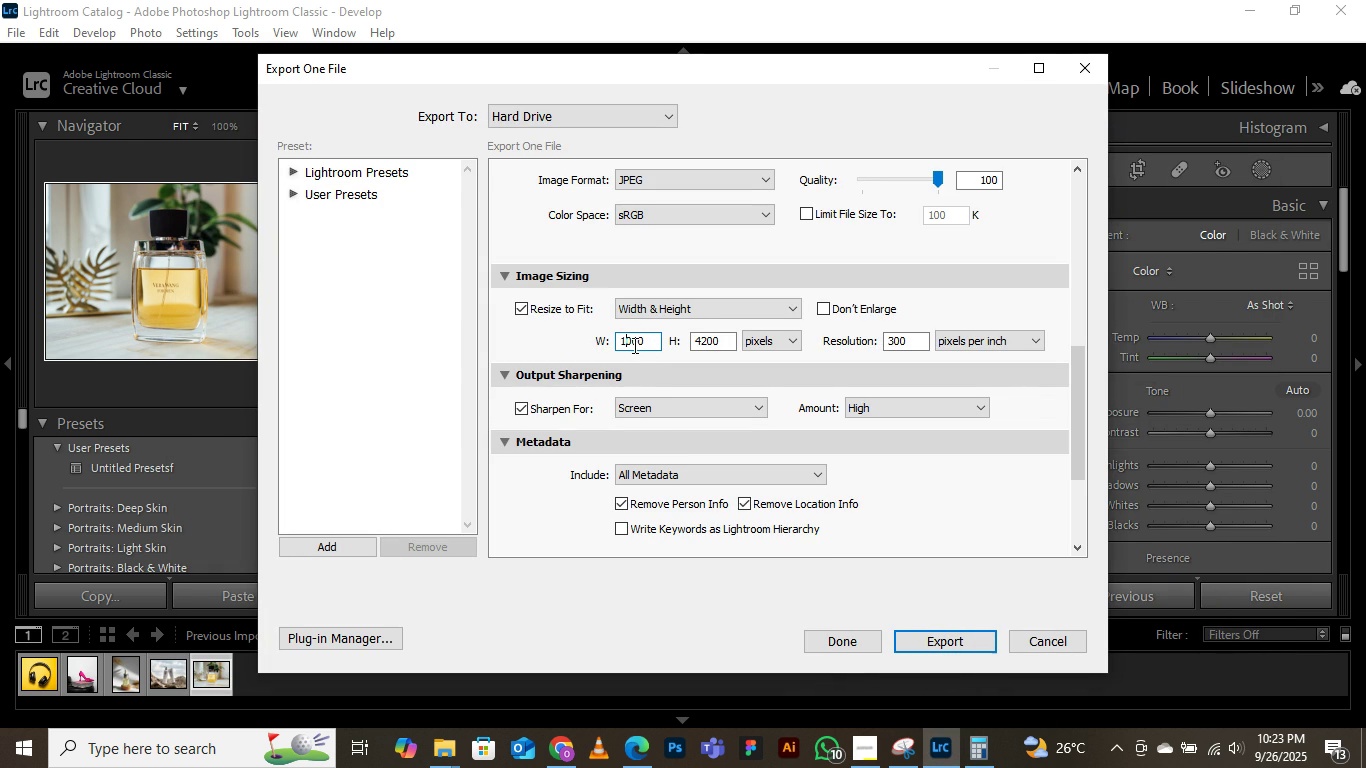 
left_click([632, 342])
 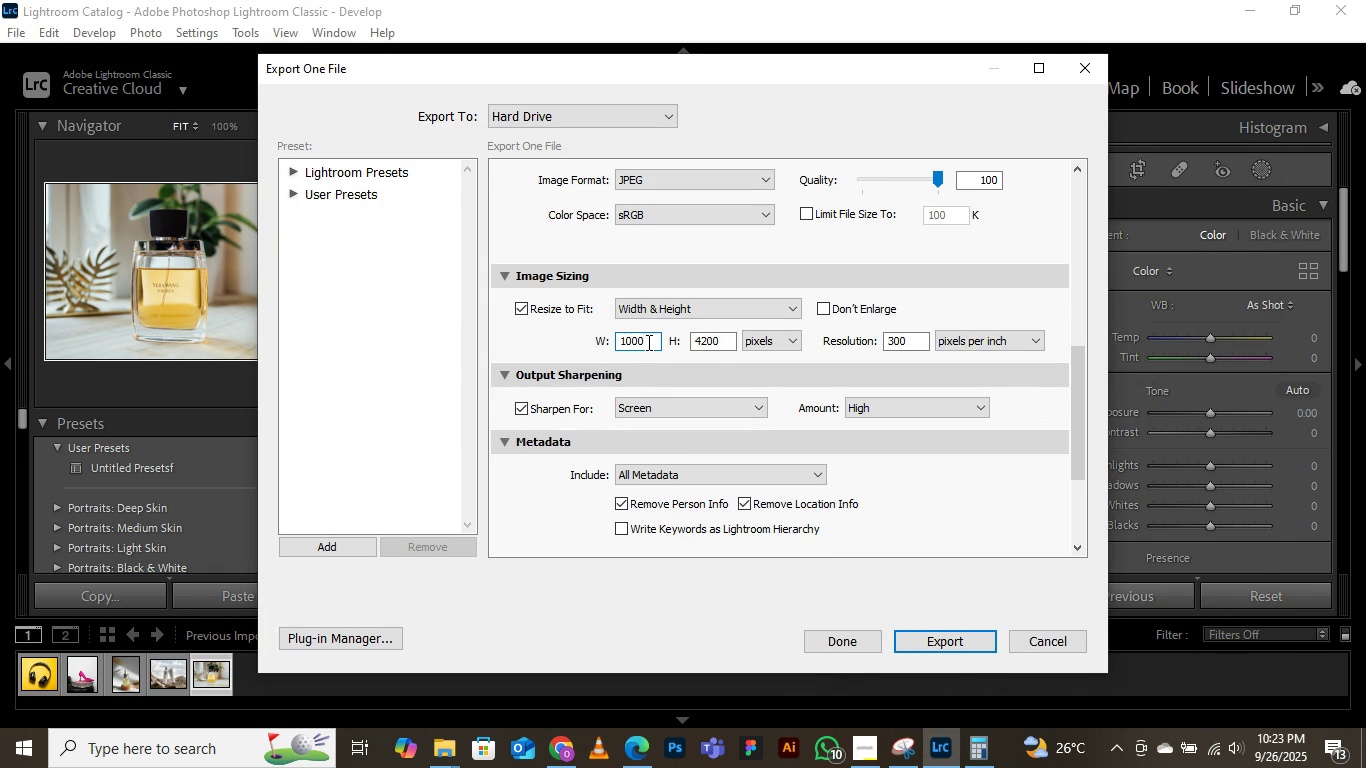 
left_click([647, 342])
 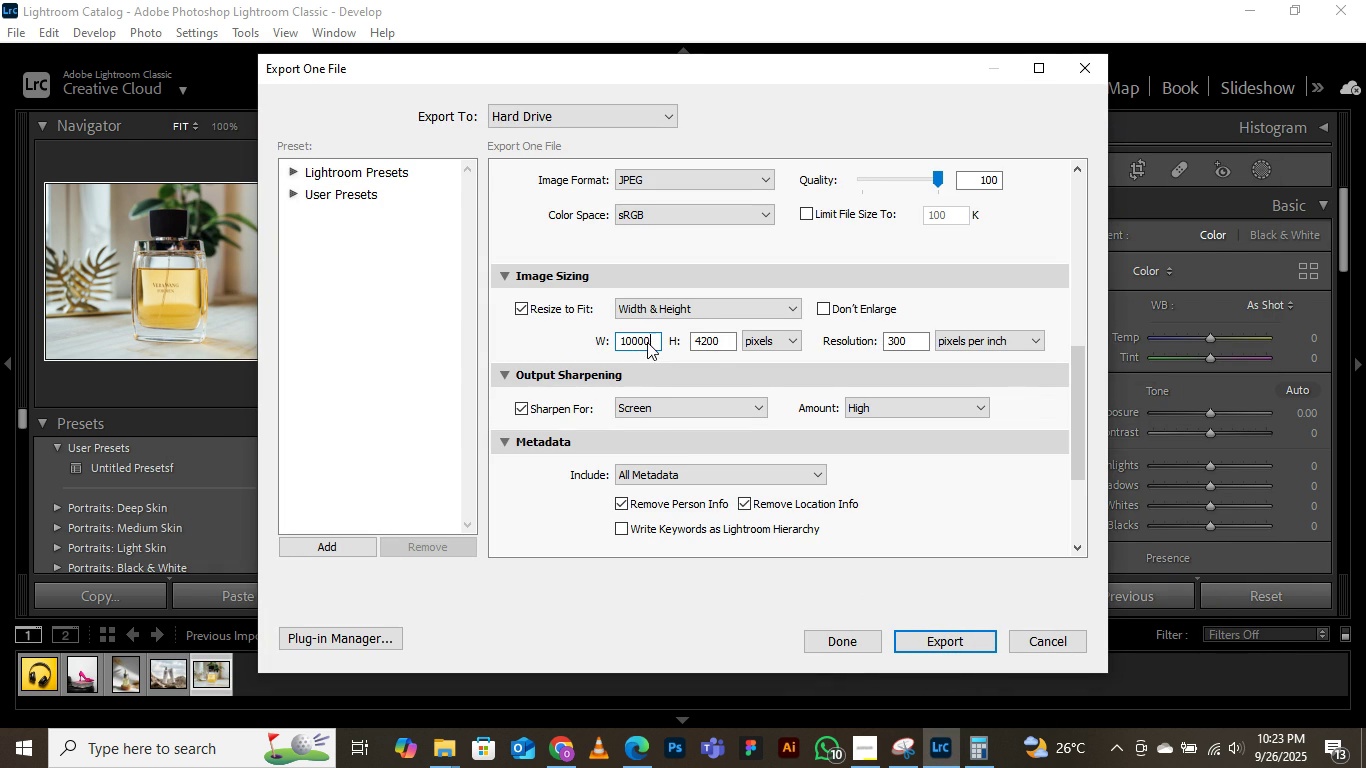 
key(0)
 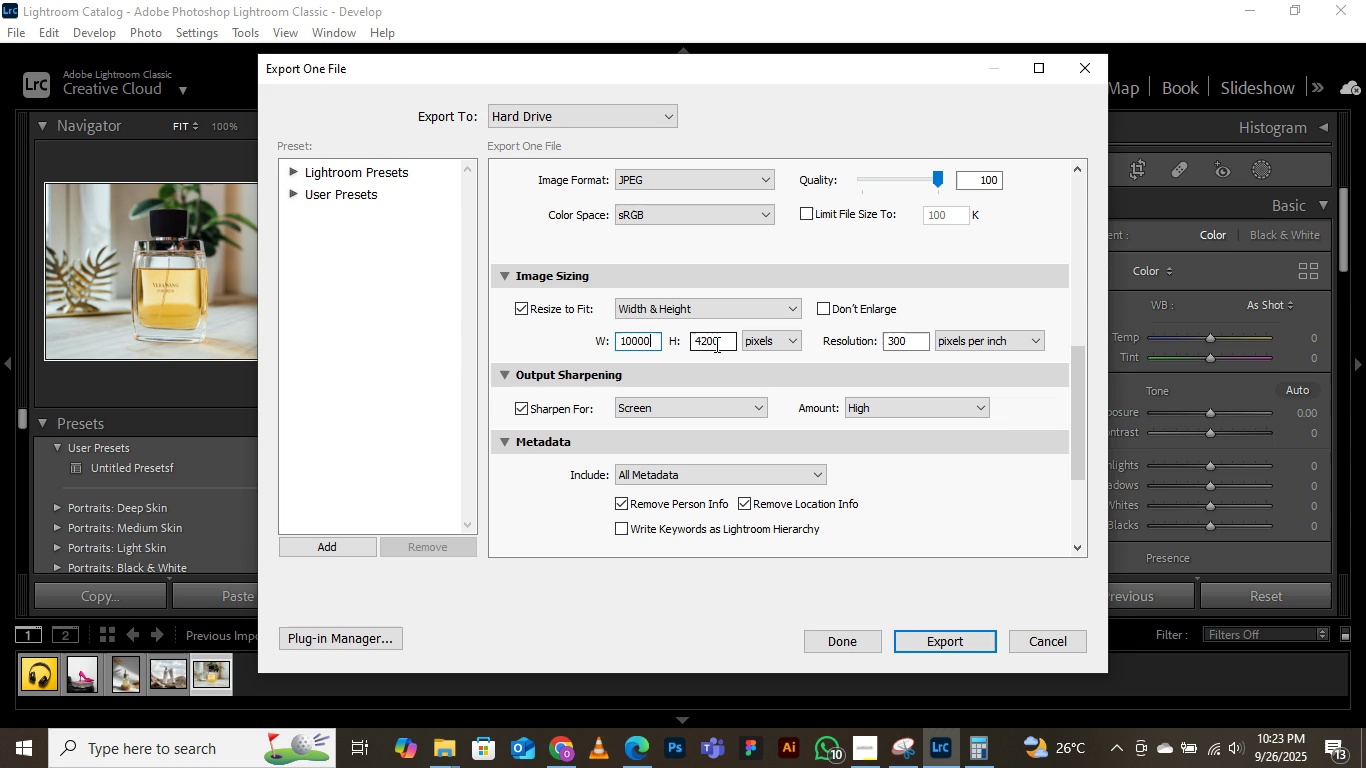 
left_click([715, 344])
 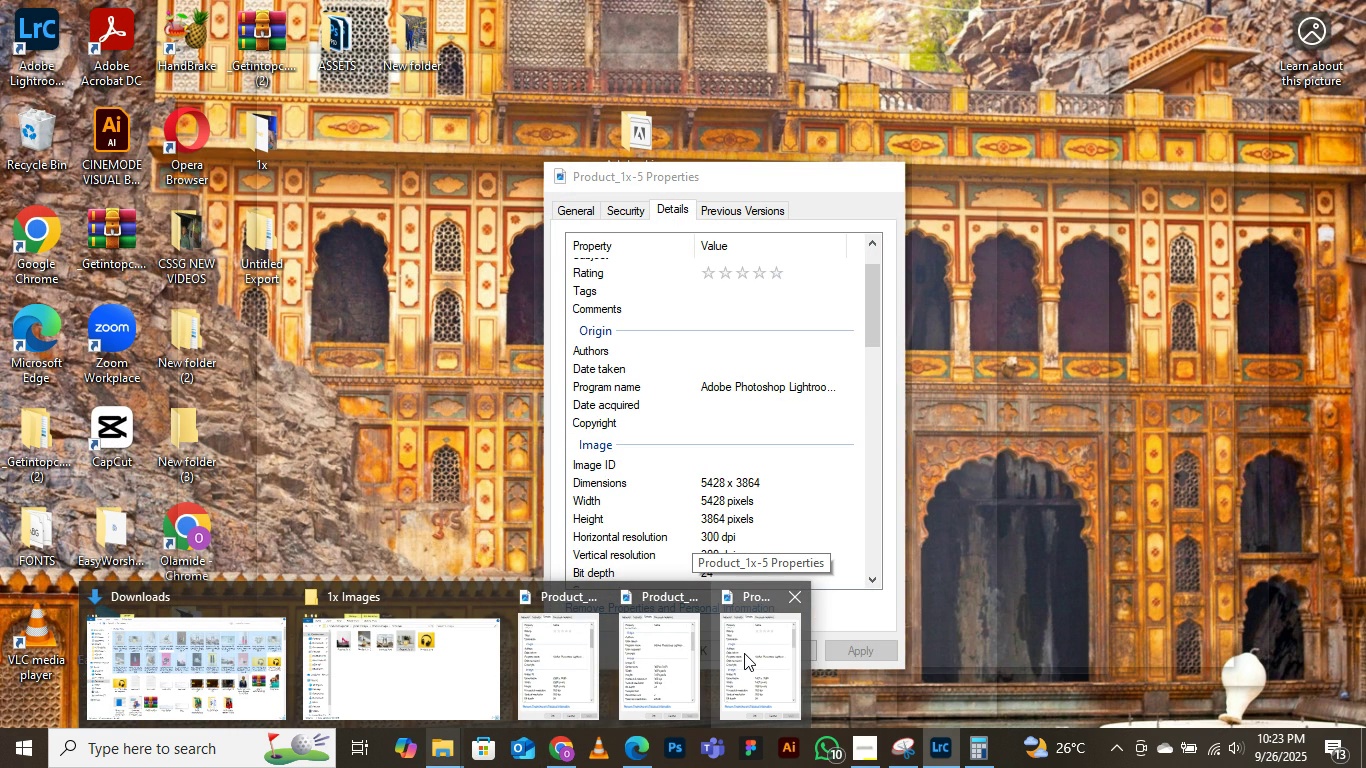 
wait(12.29)
 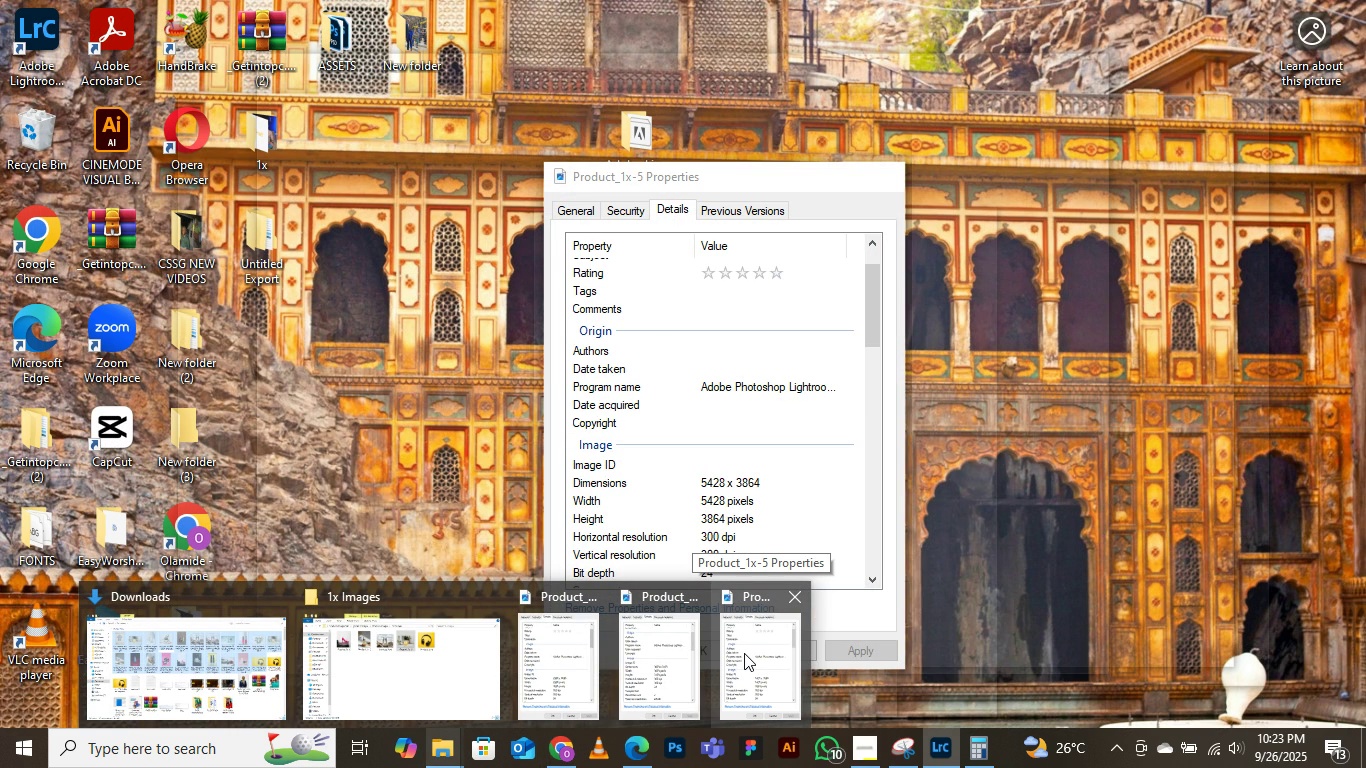 
type(8000)
 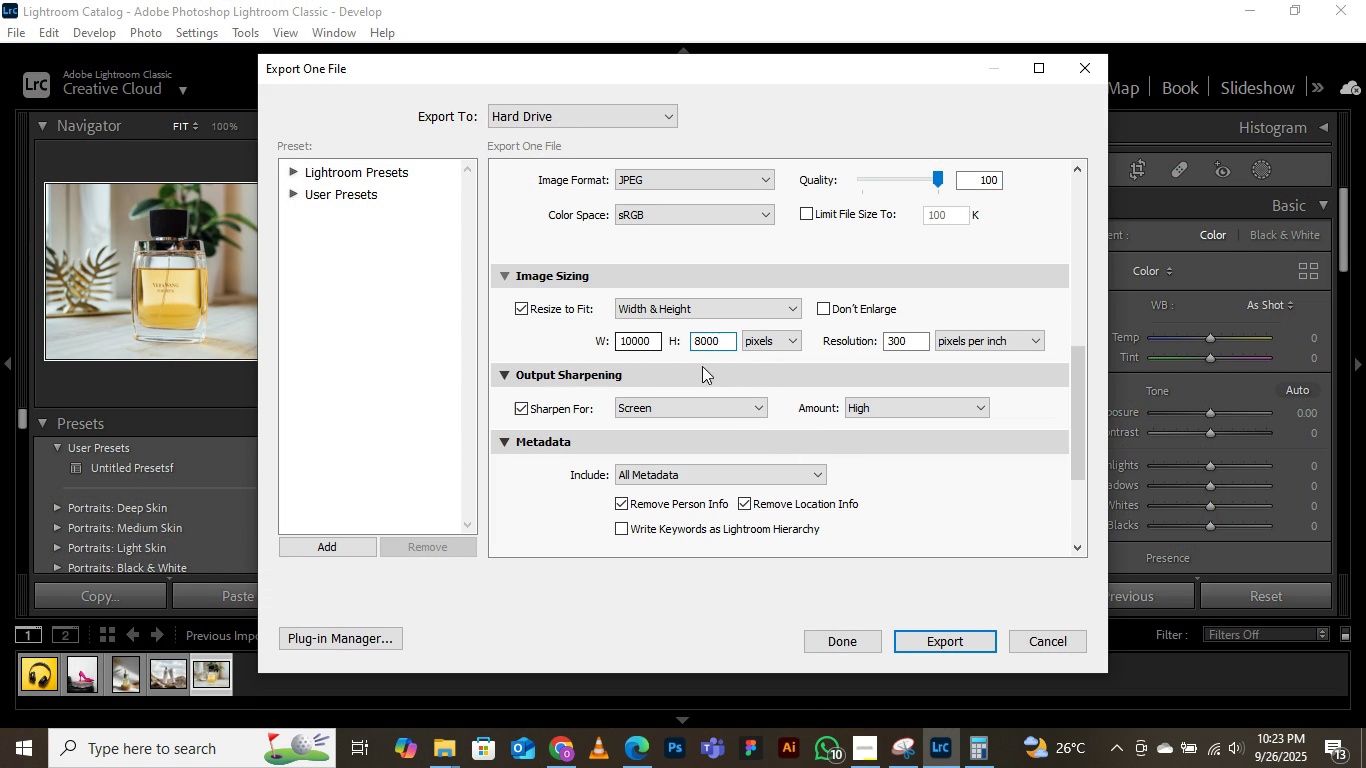 
wait(8.04)
 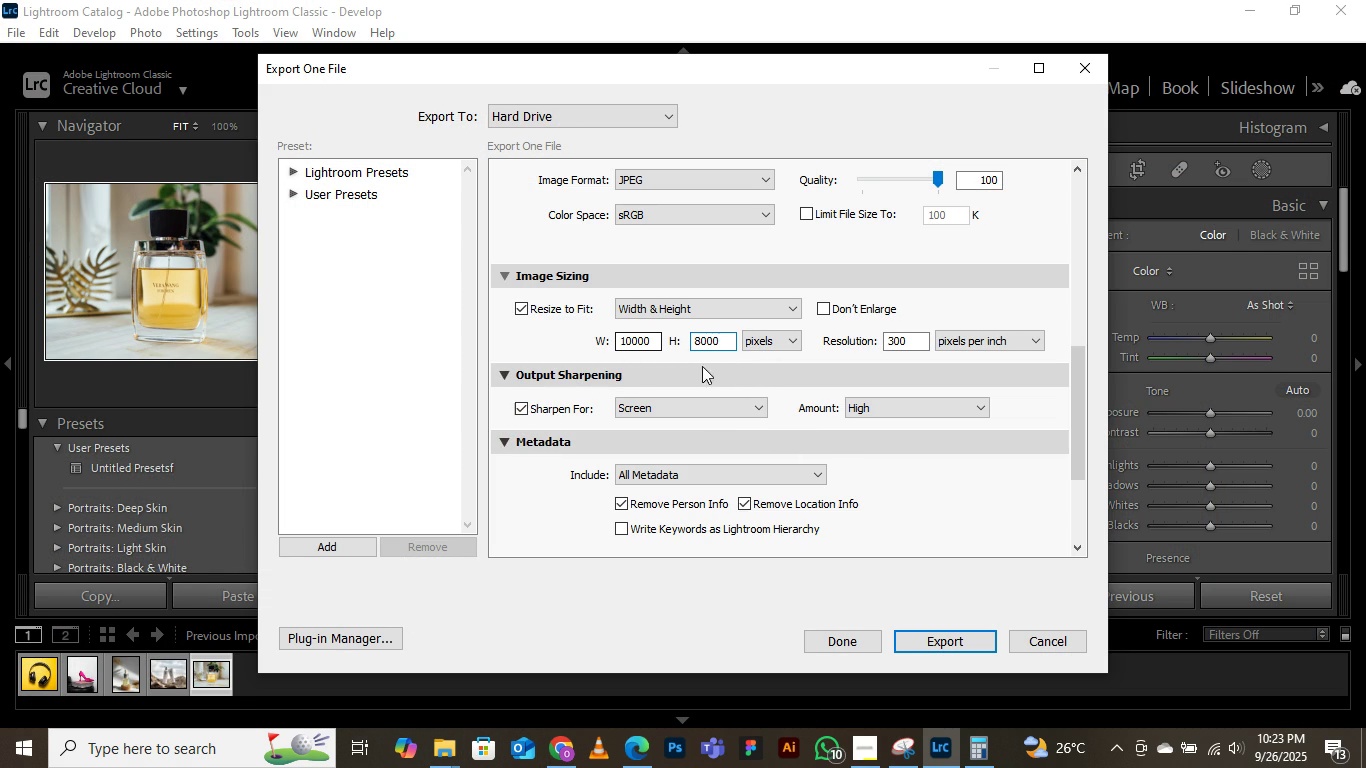 
scroll: coordinate [987, 445], scroll_direction: down, amount: 3.0
 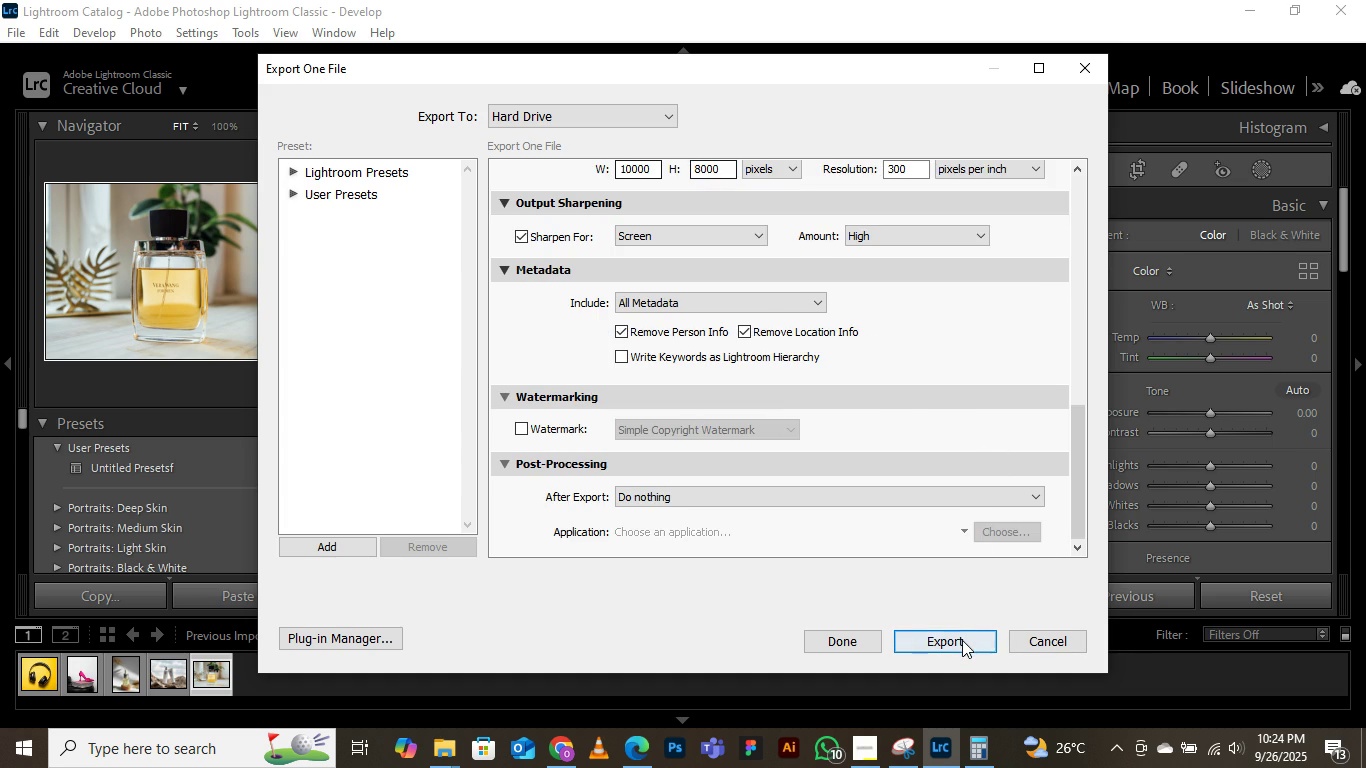 
left_click([962, 640])
 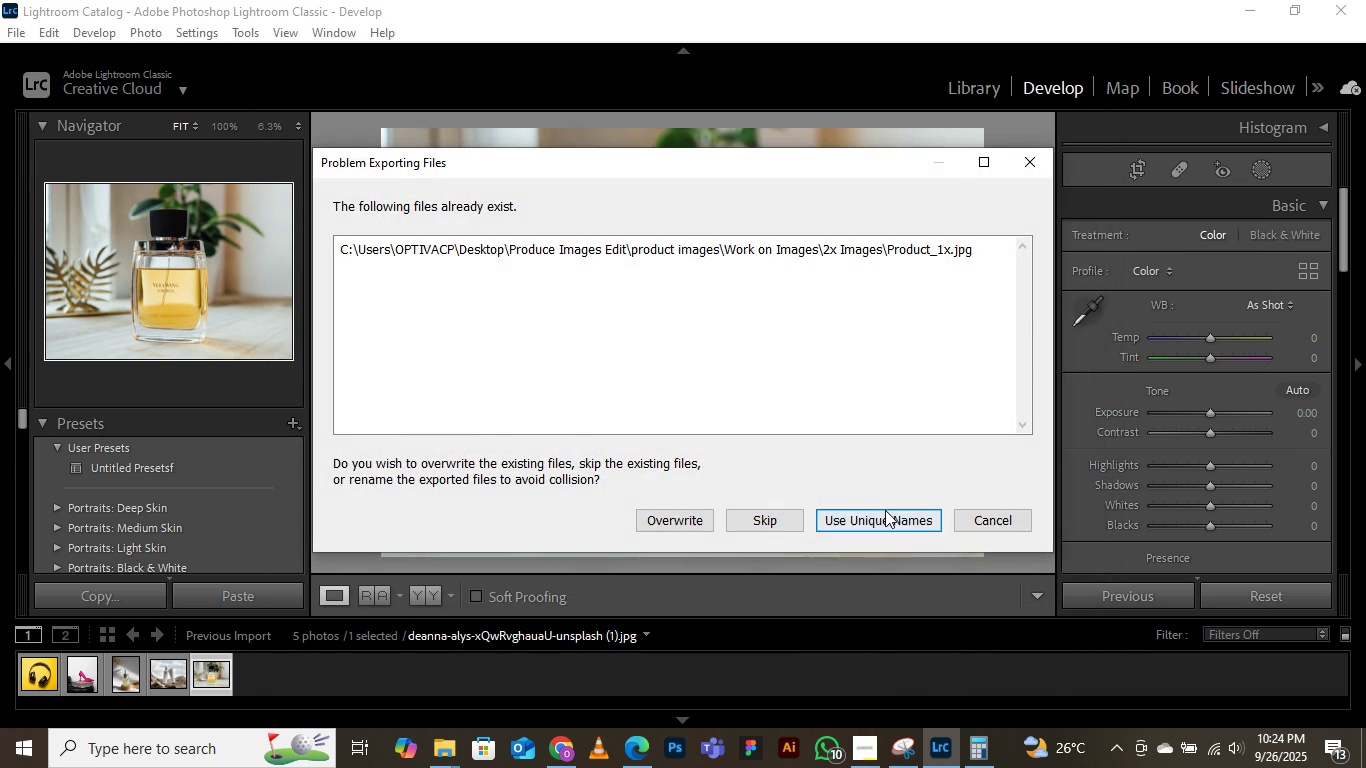 
left_click([885, 510])
 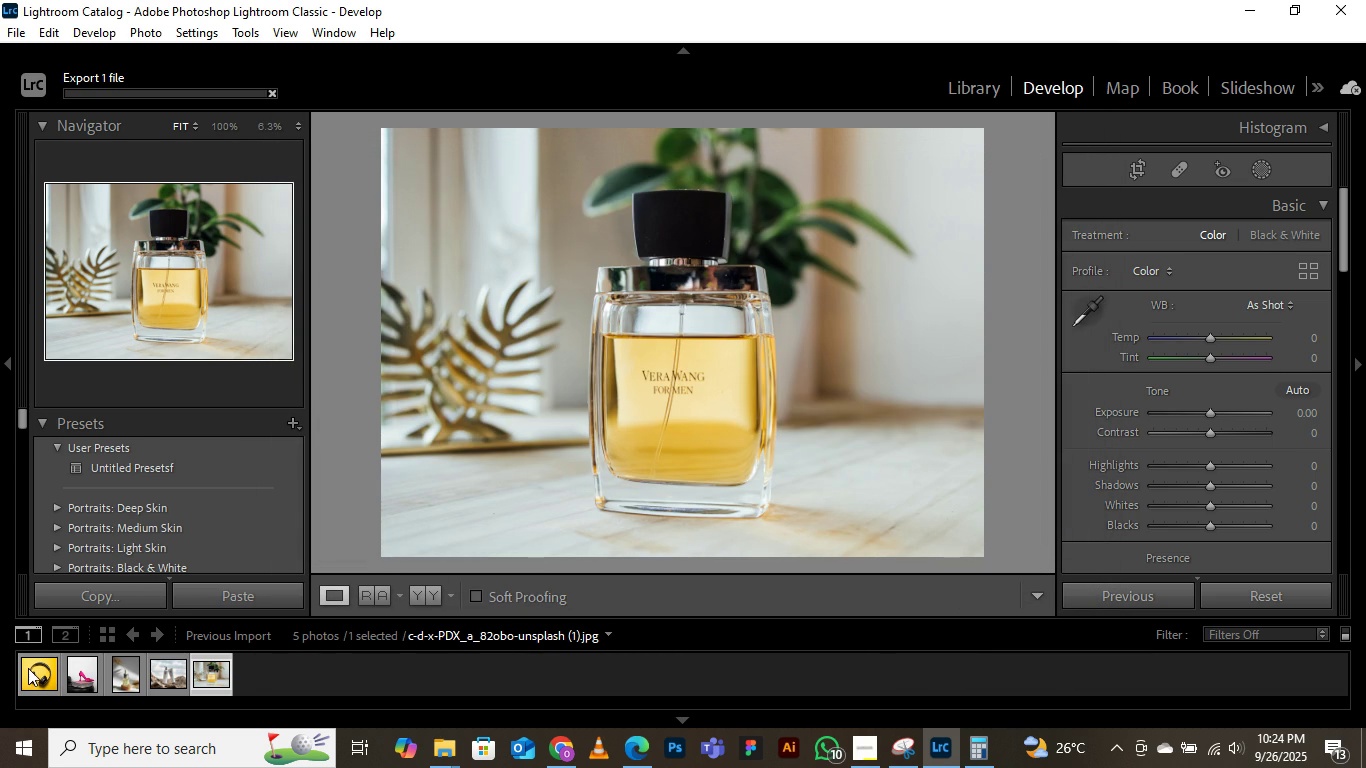 
left_click([36, 665])
 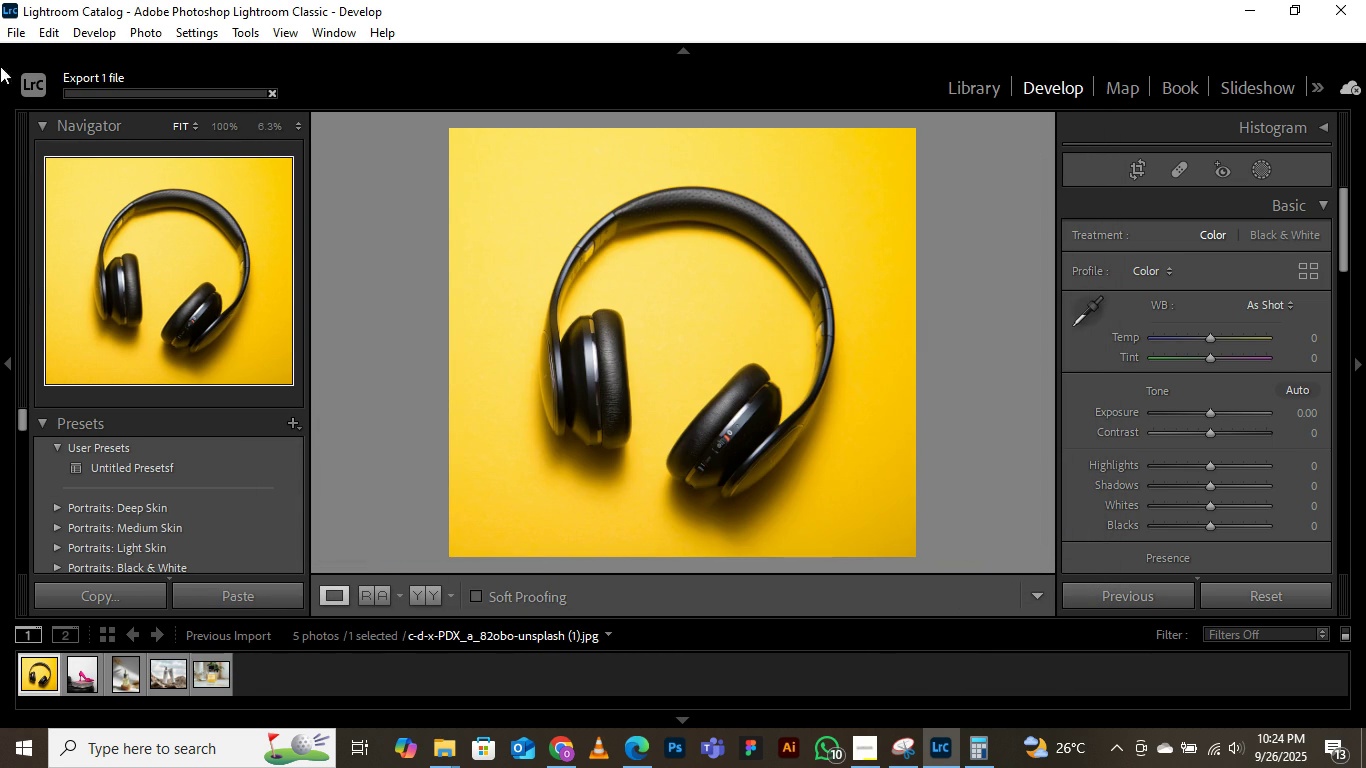 
left_click([18, 36])
 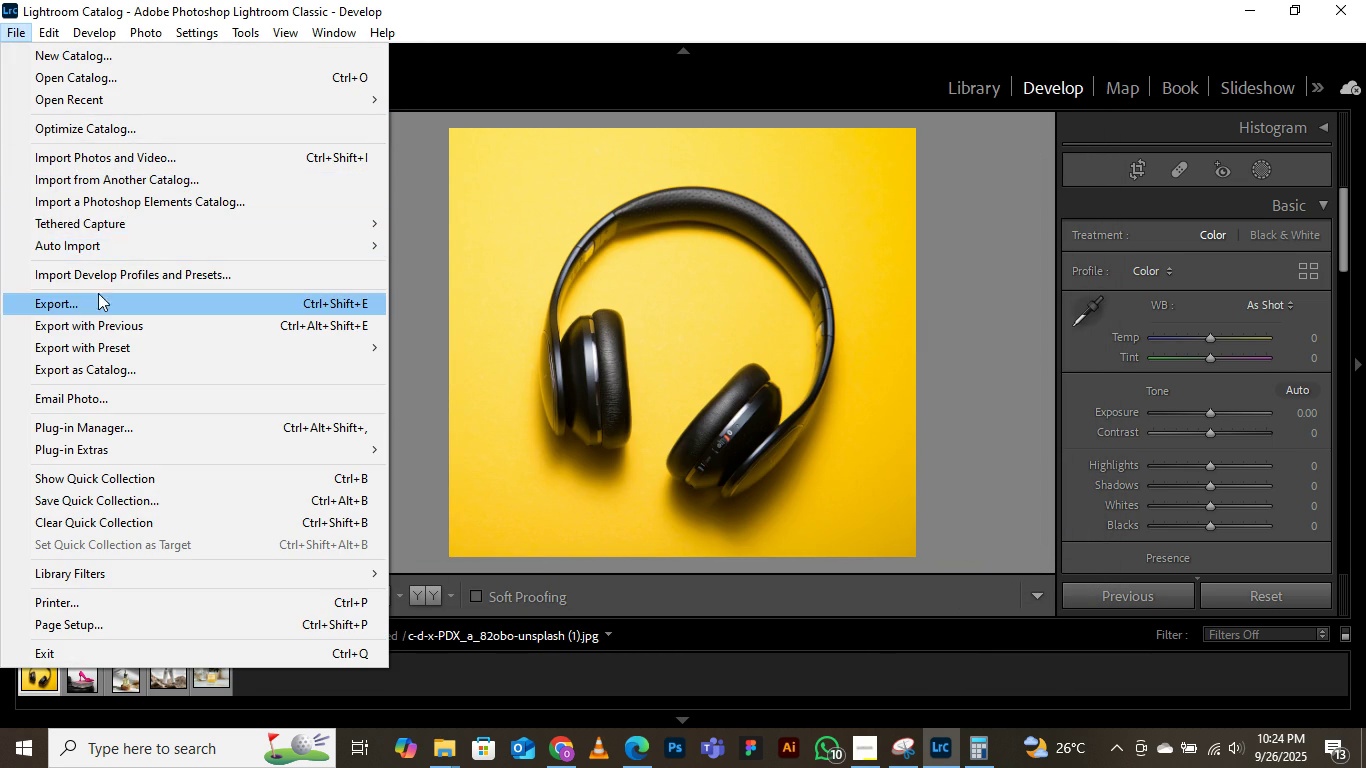 
left_click([90, 302])
 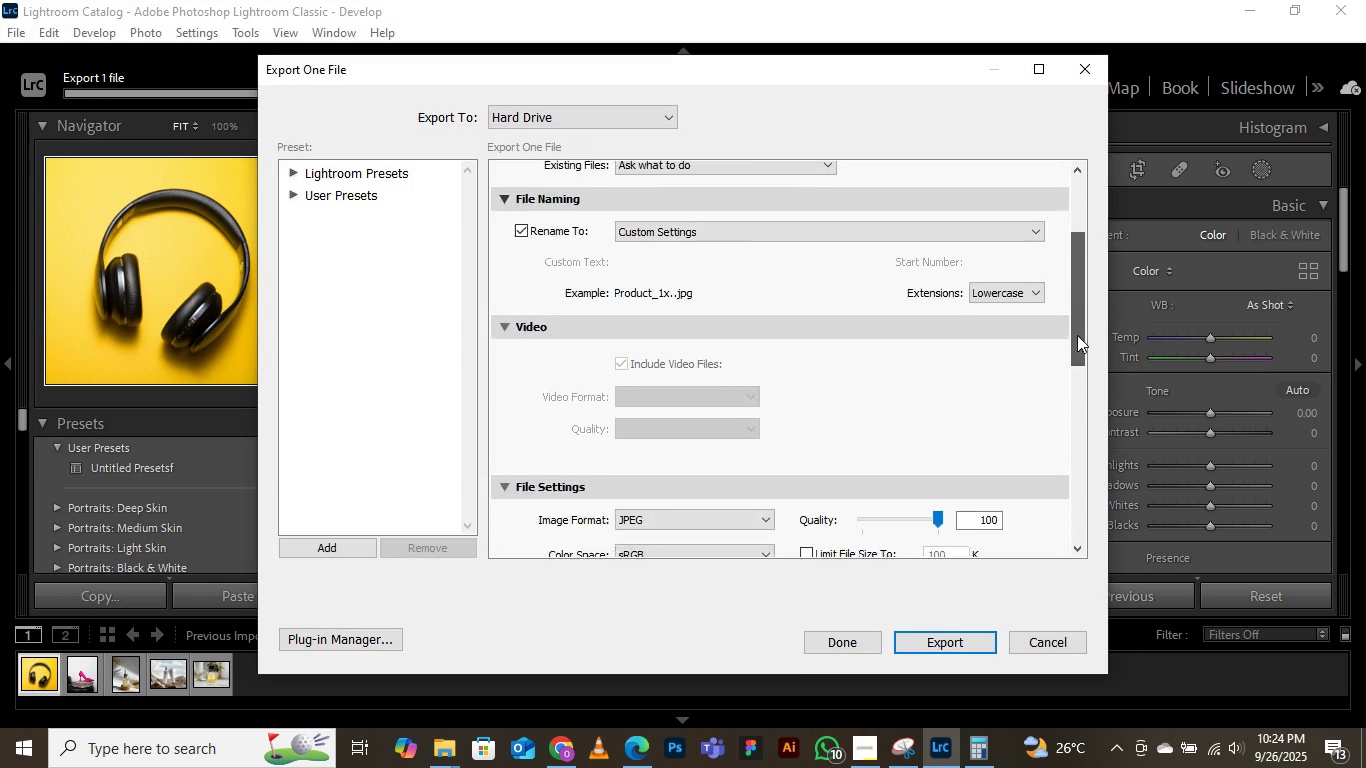 
scroll: coordinate [1045, 439], scroll_direction: down, amount: 1.0
 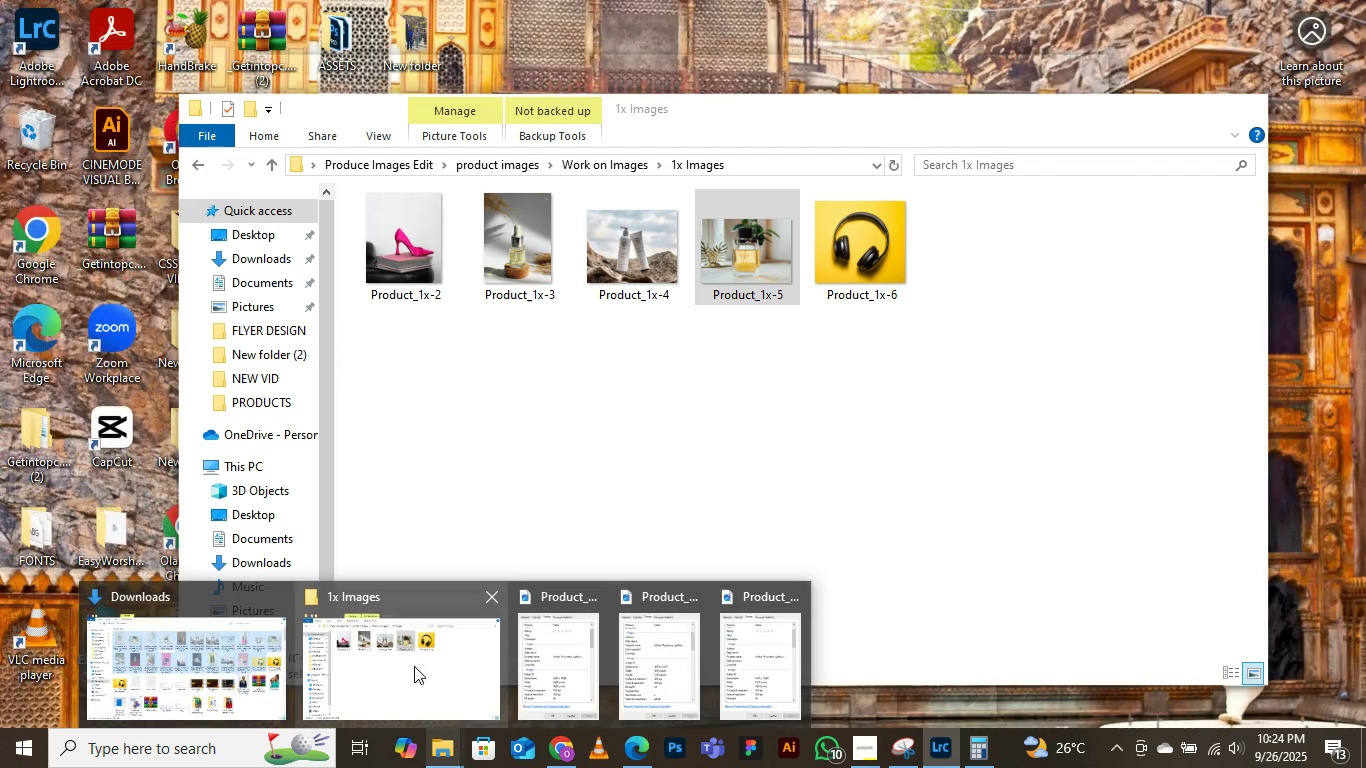 
wait(5.1)
 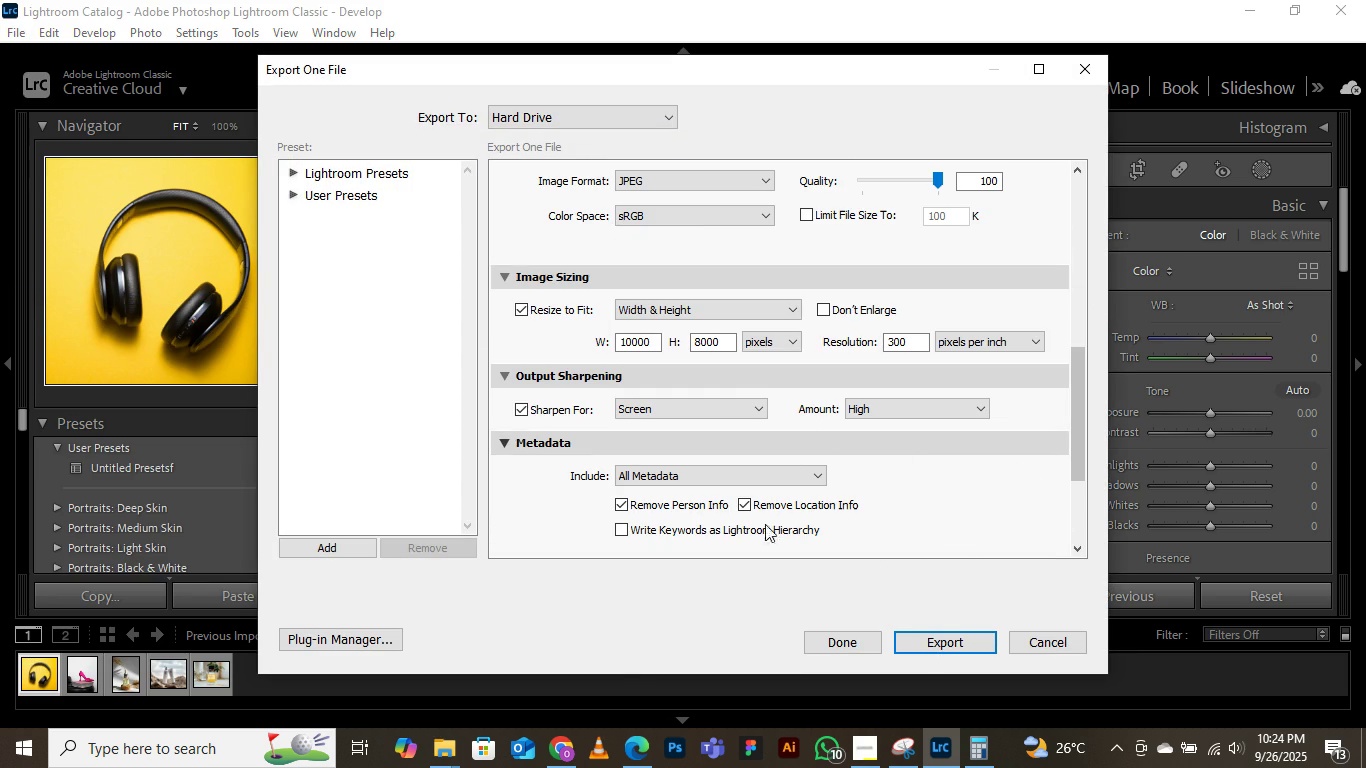 
left_click([850, 213])
 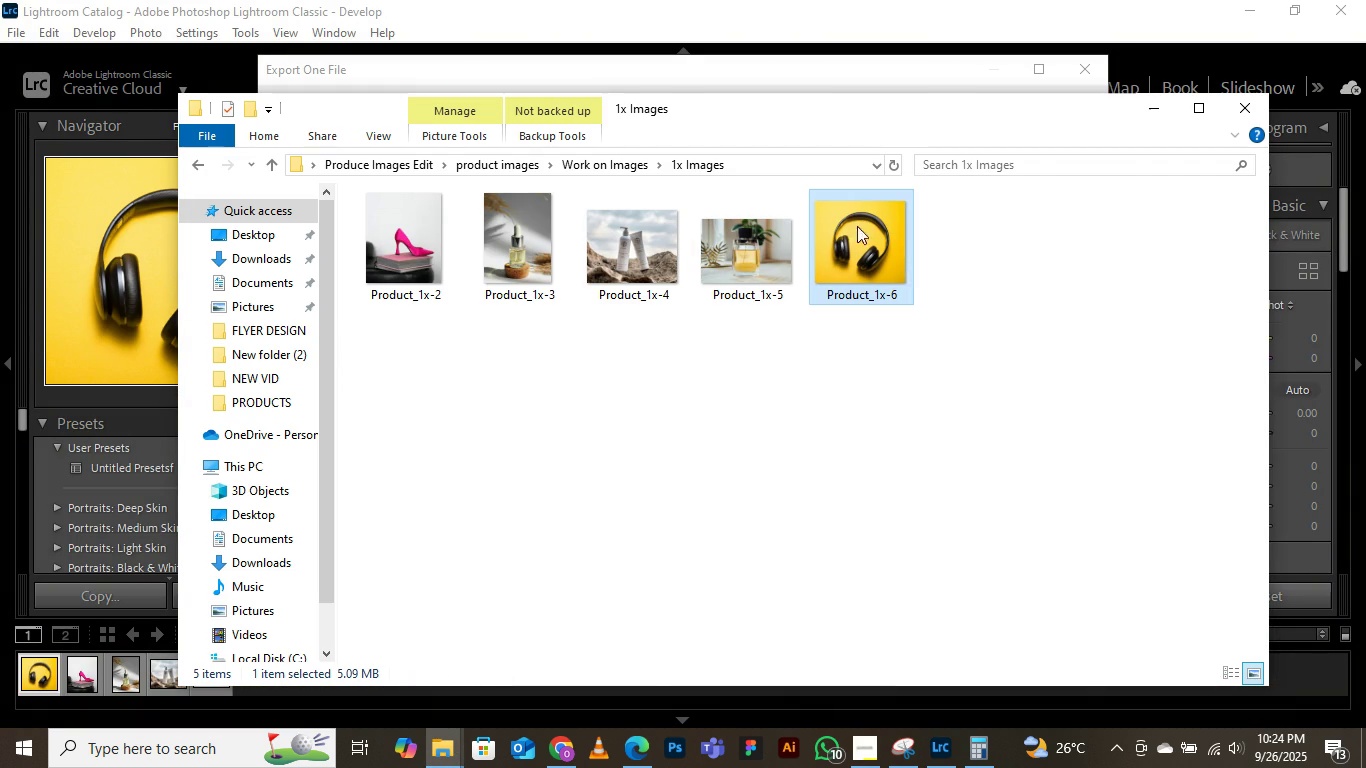 
right_click([854, 219])
 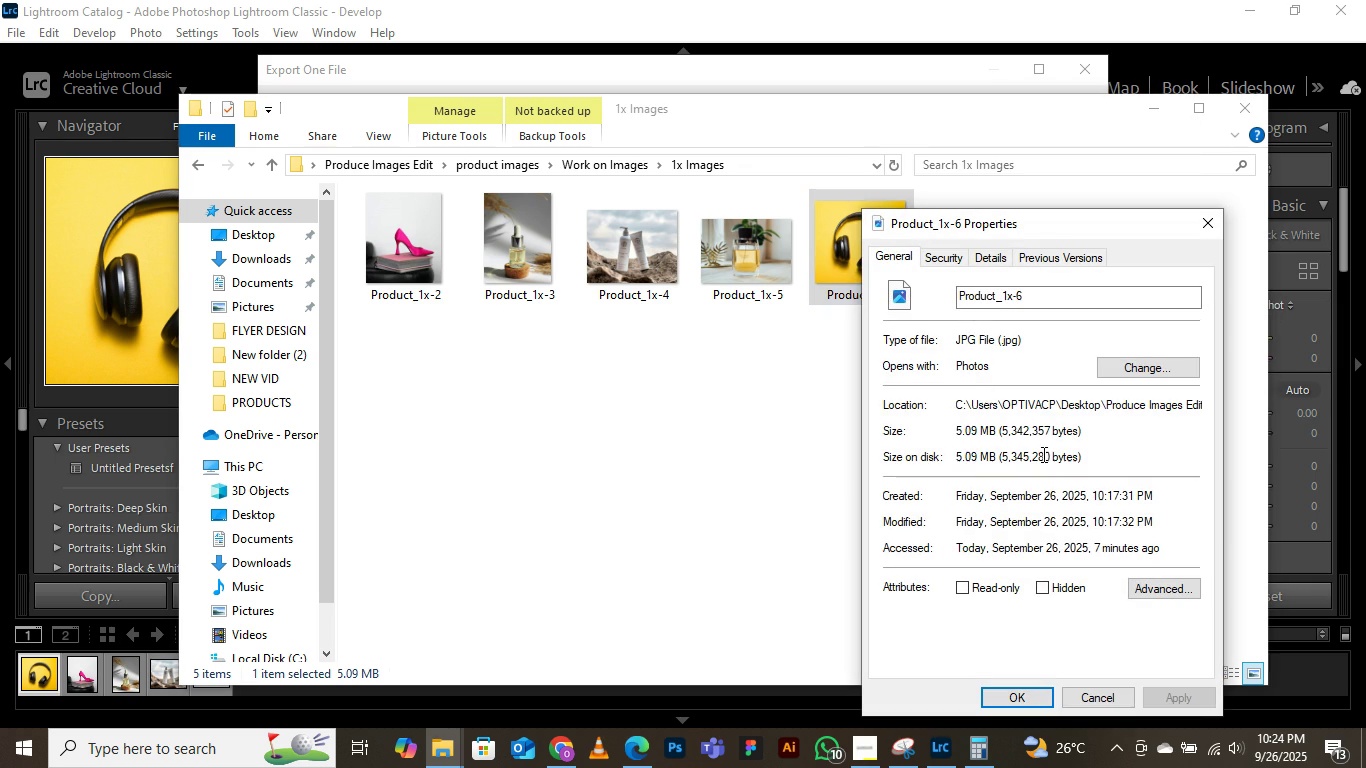 
left_click([994, 260])
 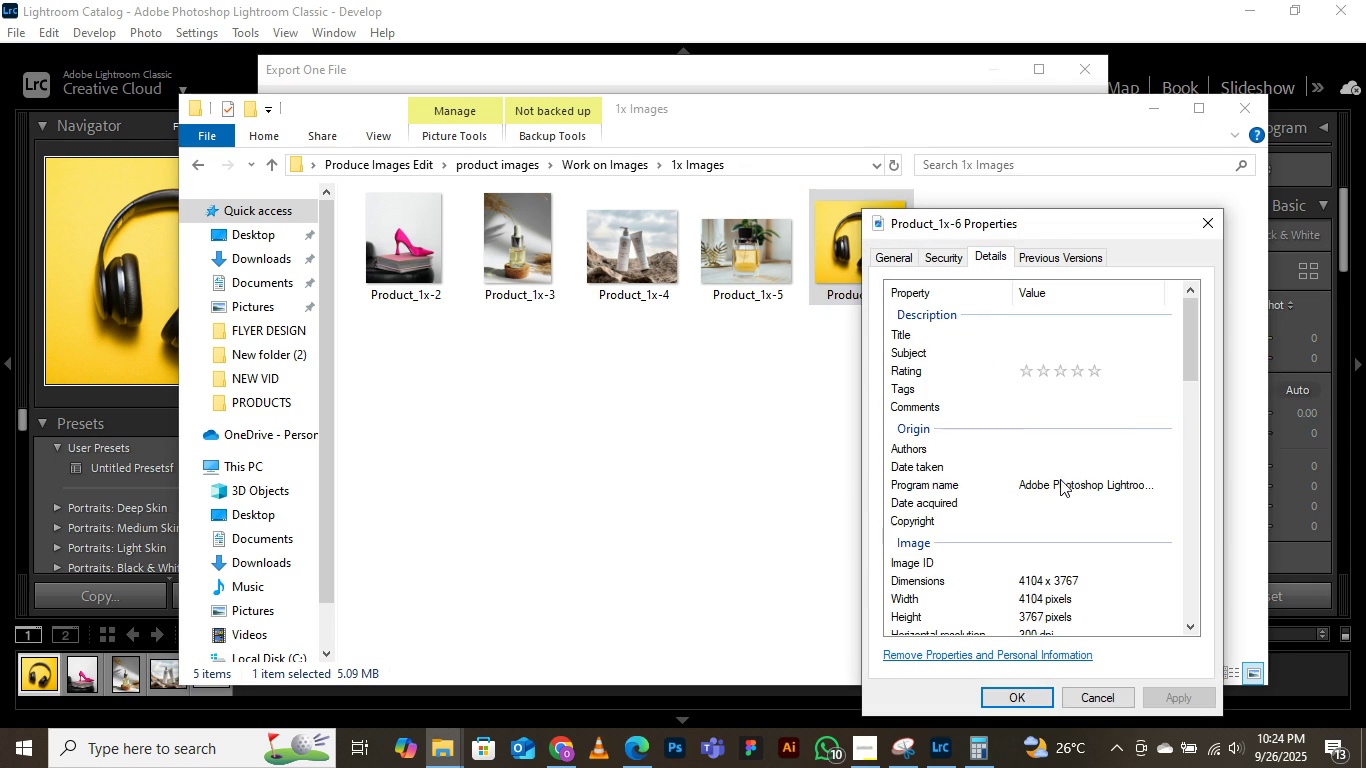 
scroll: coordinate [1060, 480], scroll_direction: down, amount: 2.0
 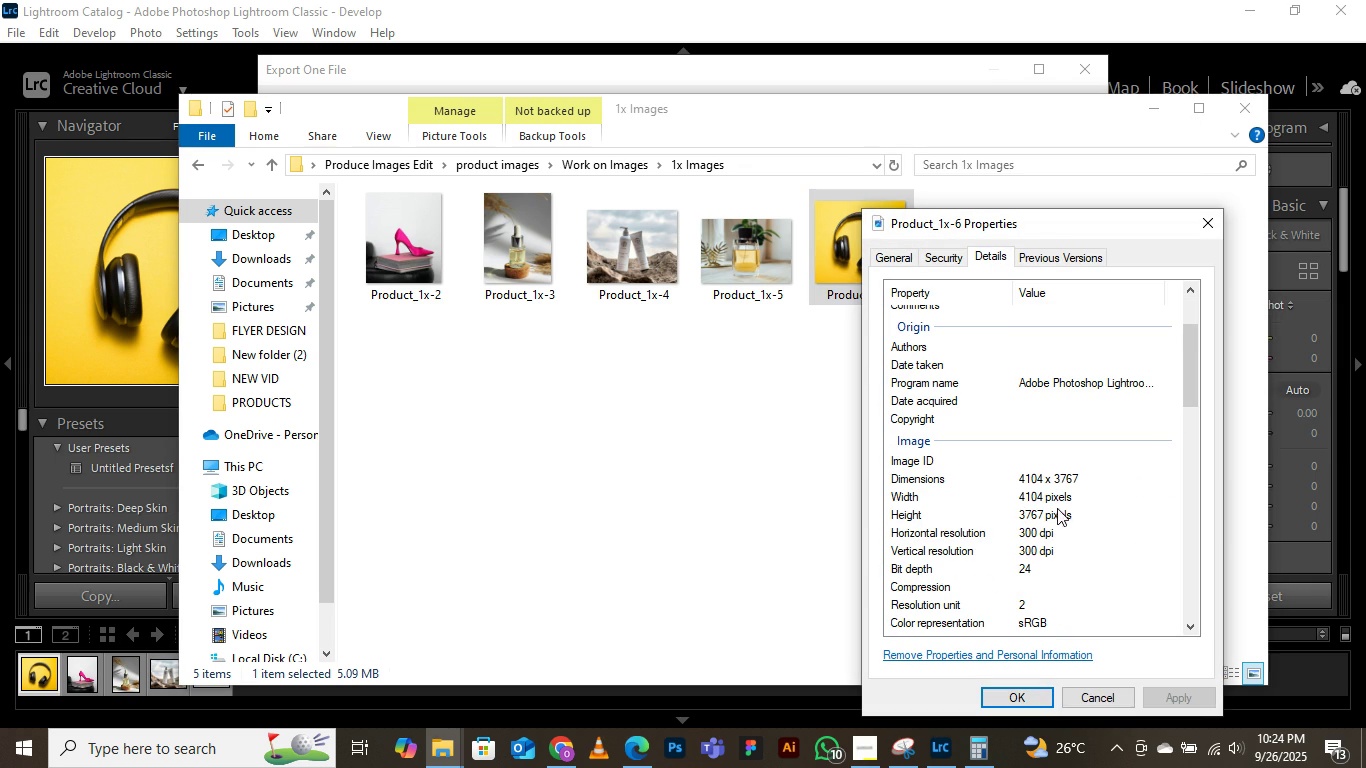 
wait(6.46)
 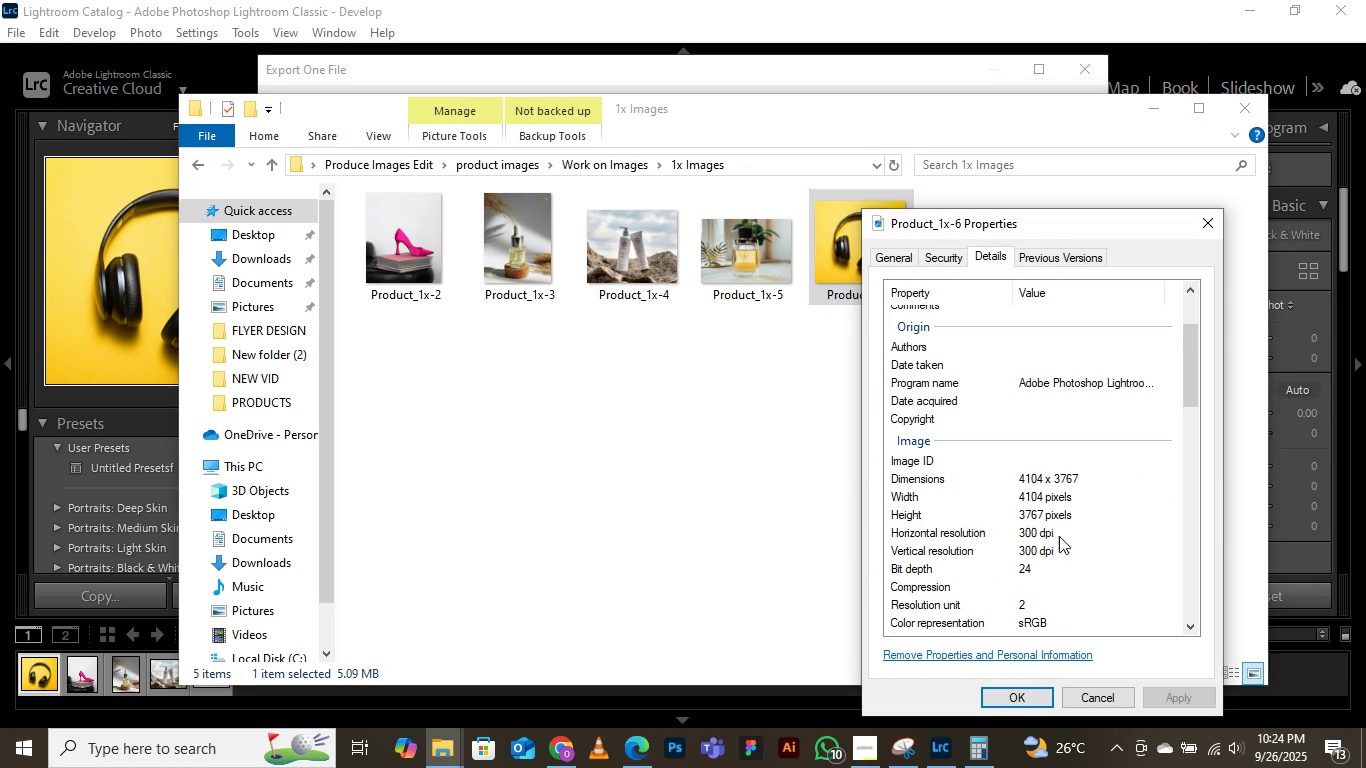 
left_click([982, 767])
 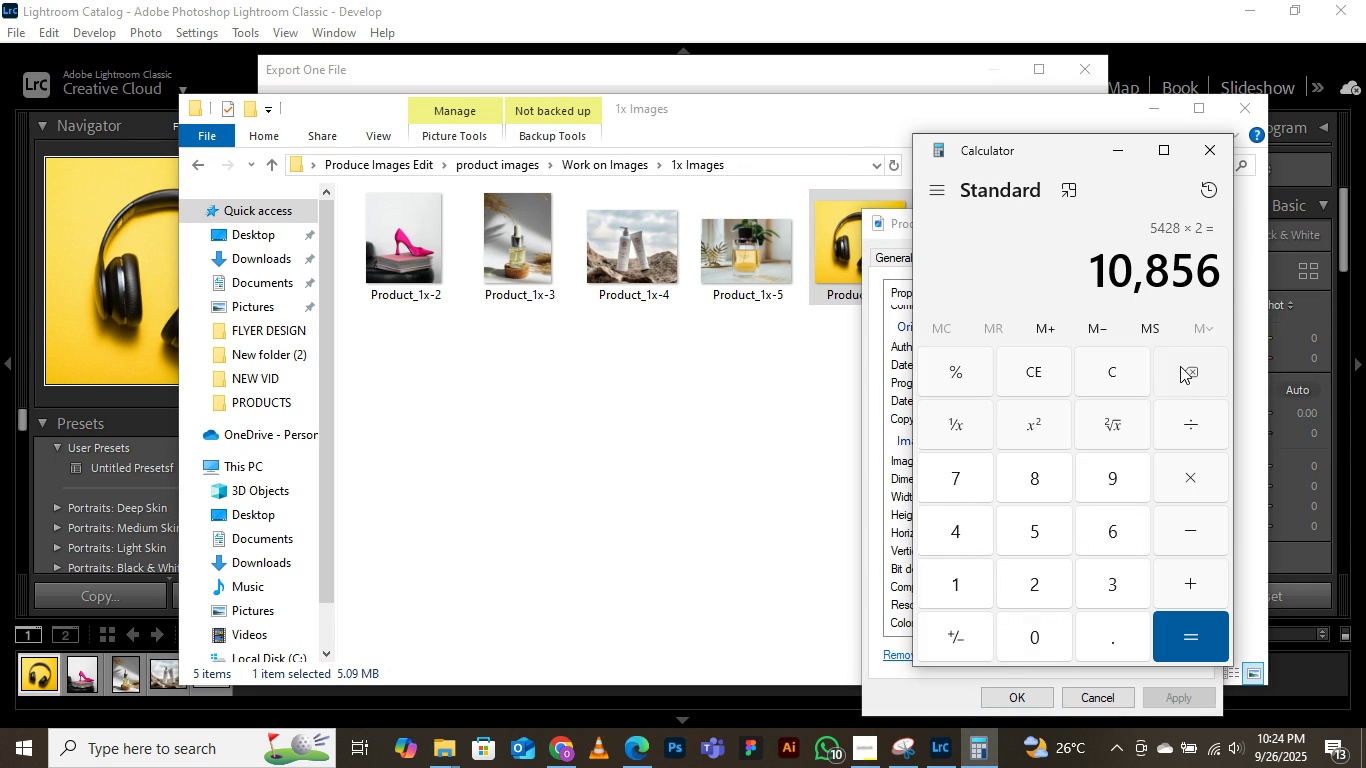 
double_click([1180, 366])
 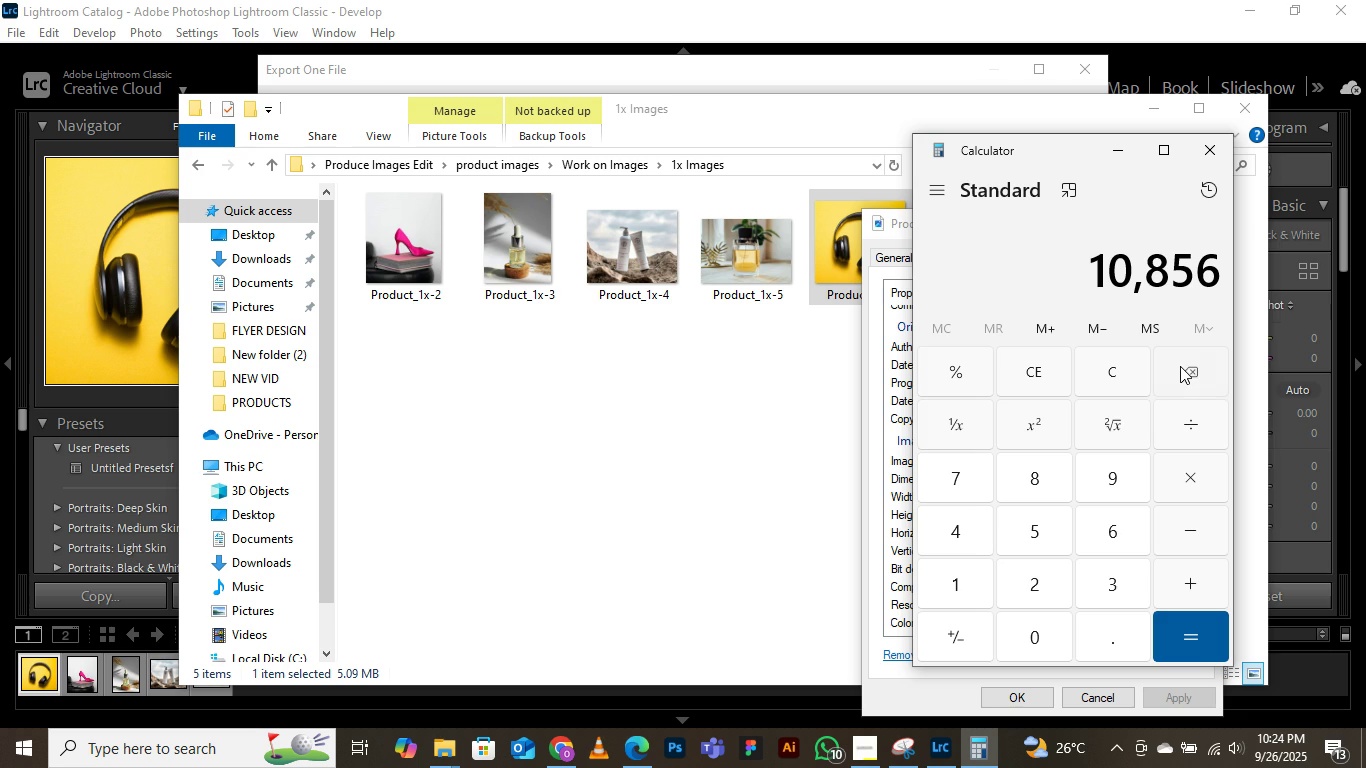 
triple_click([1180, 366])
 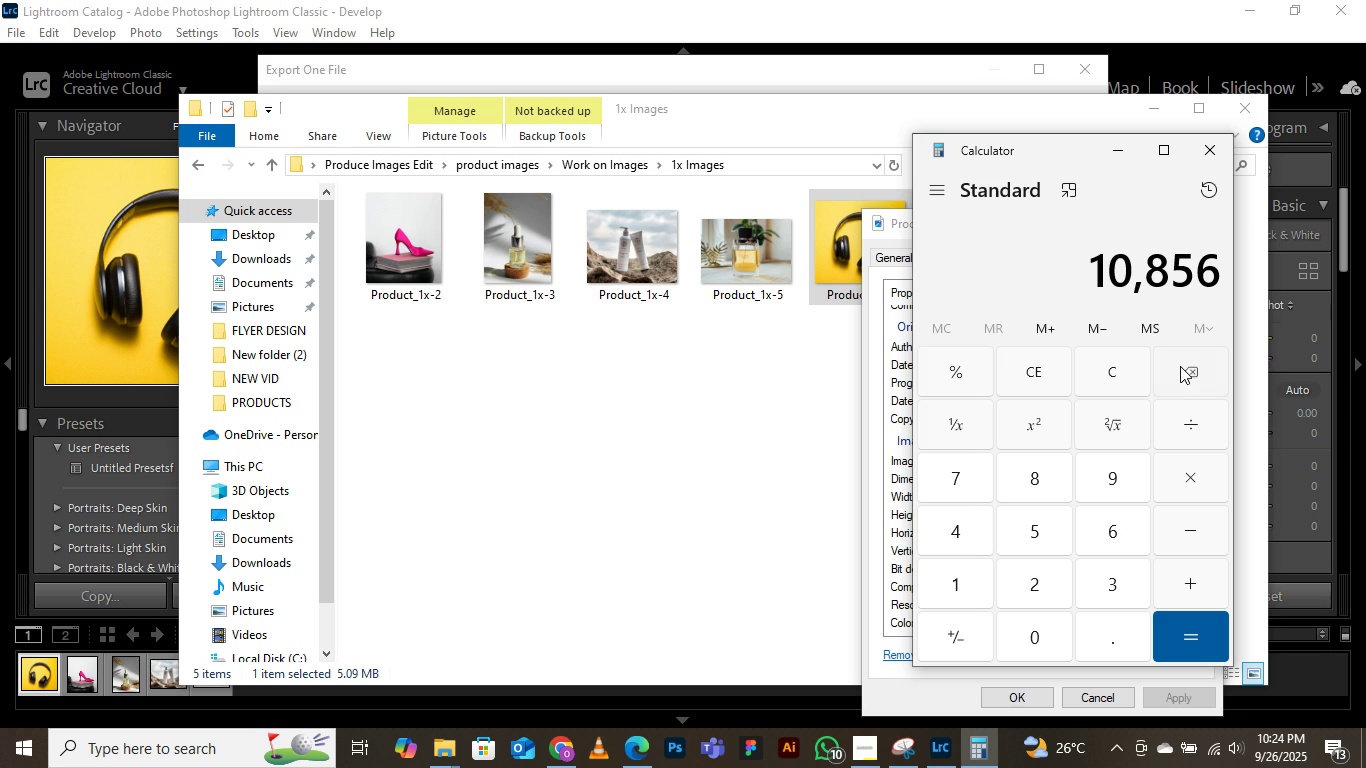 
triple_click([1180, 366])
 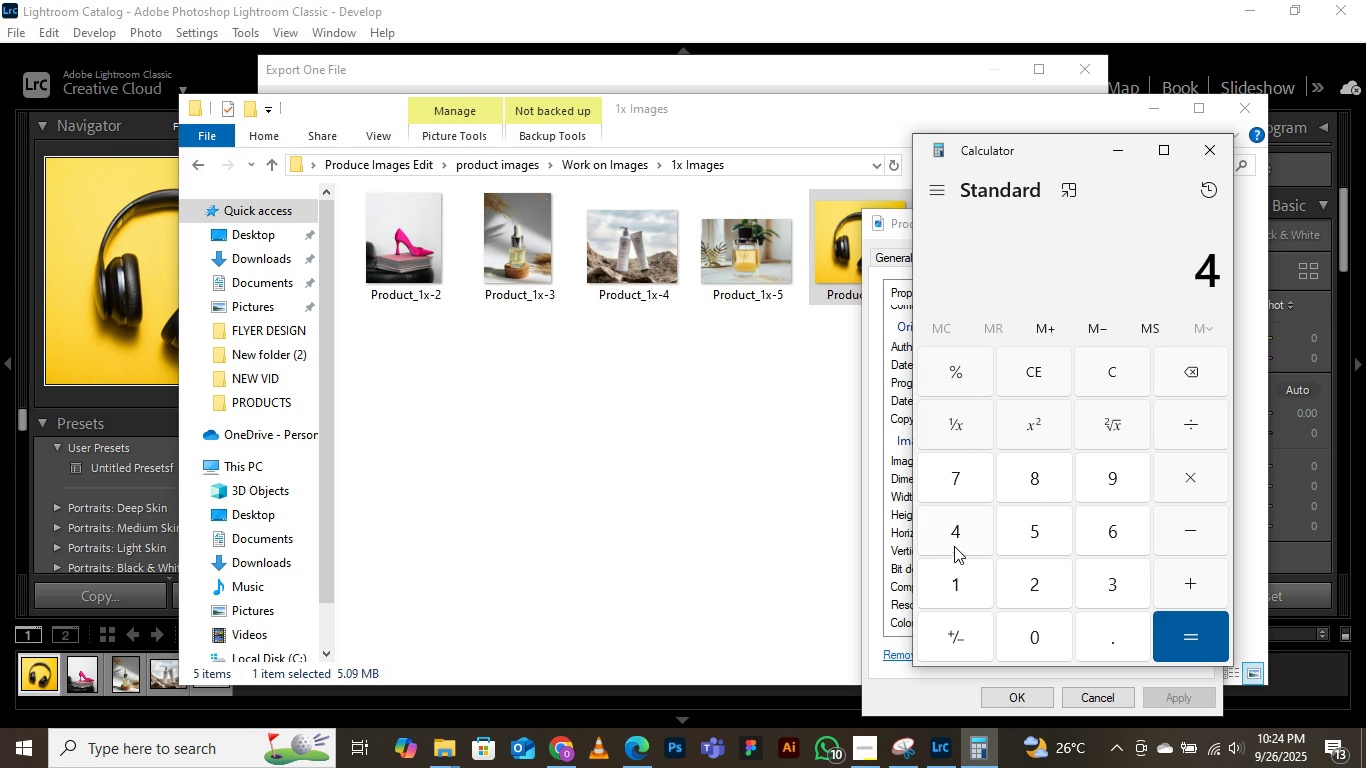 
double_click([953, 551])
 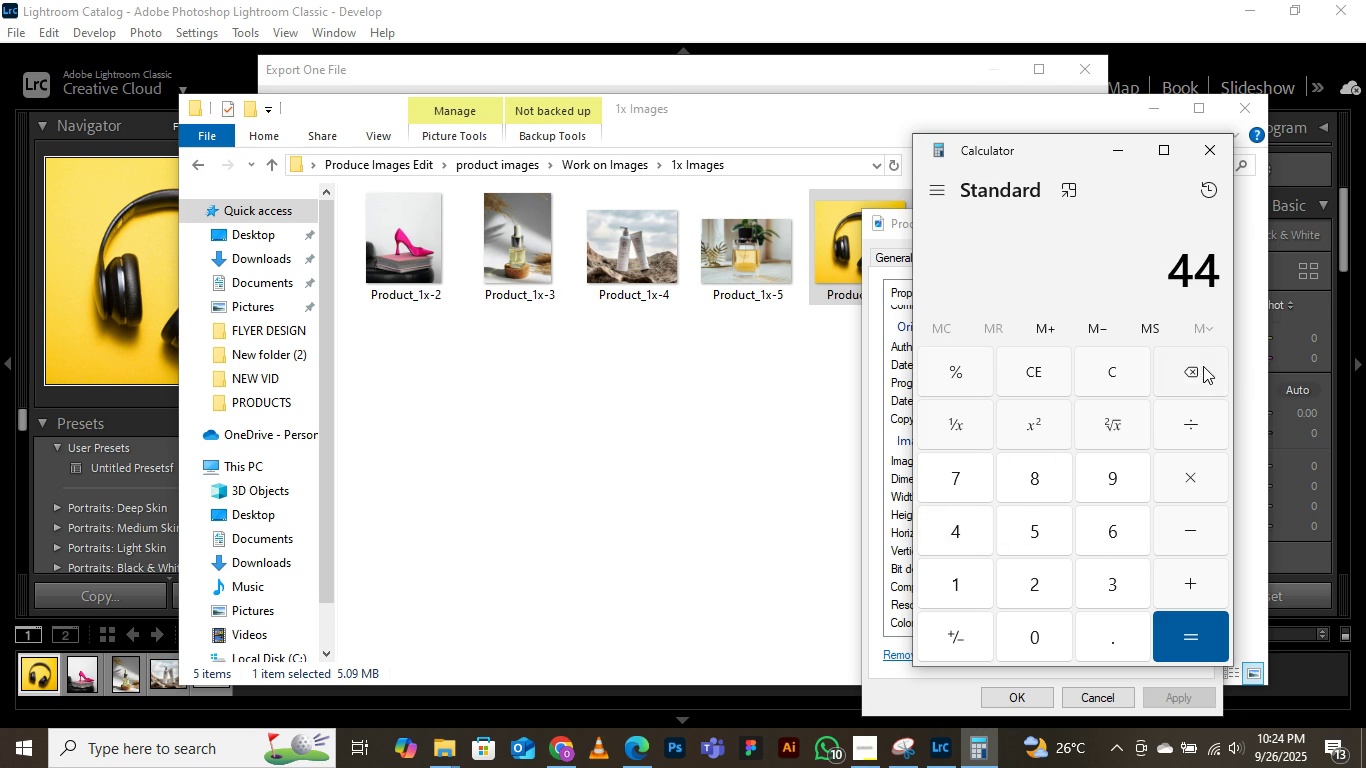 
left_click([1198, 366])
 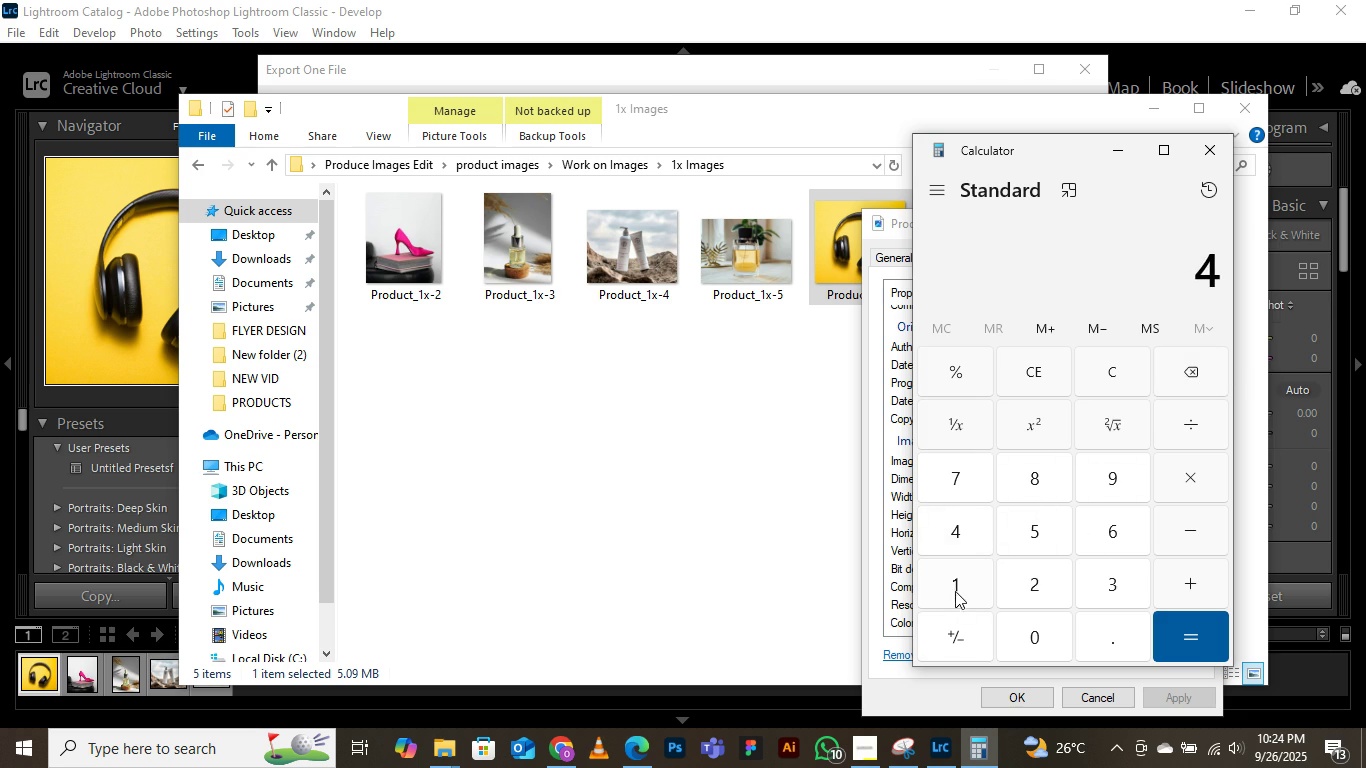 
left_click([960, 584])
 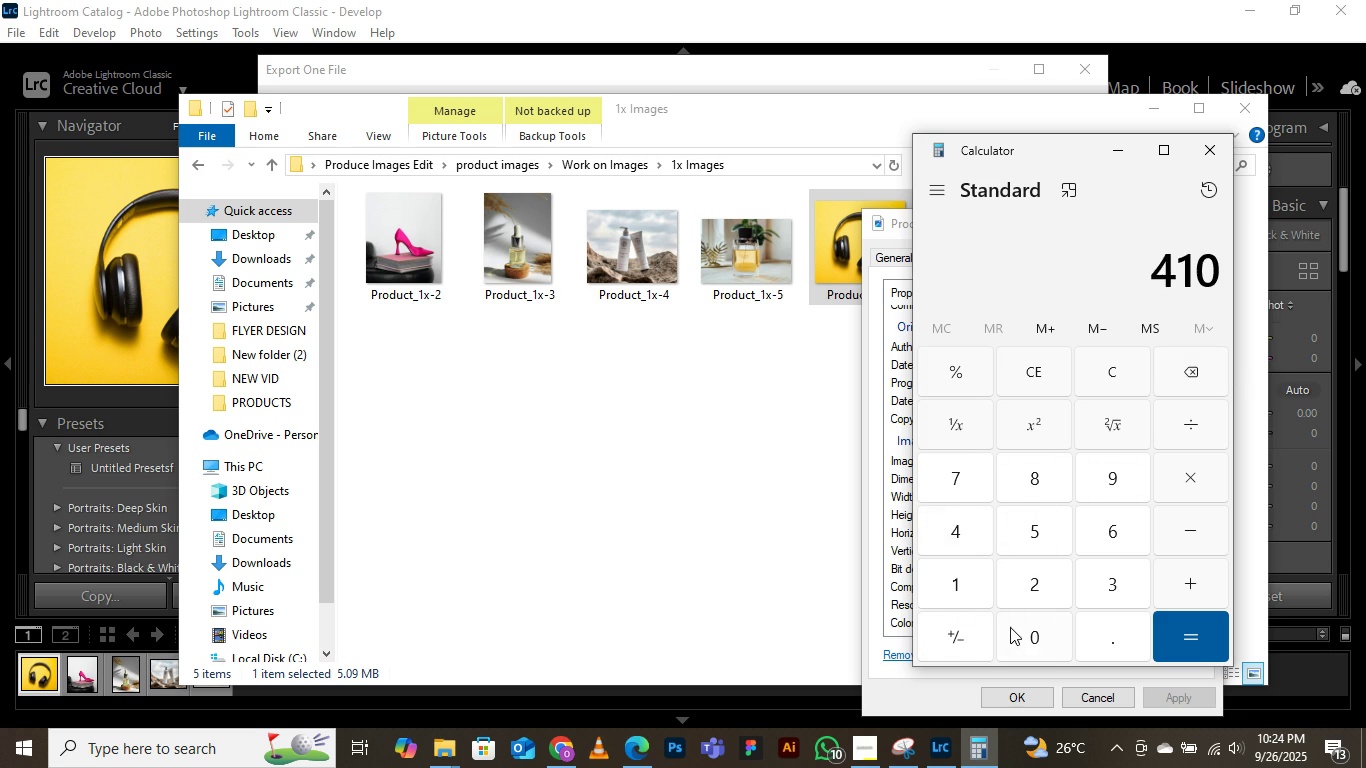 
double_click([1011, 627])
 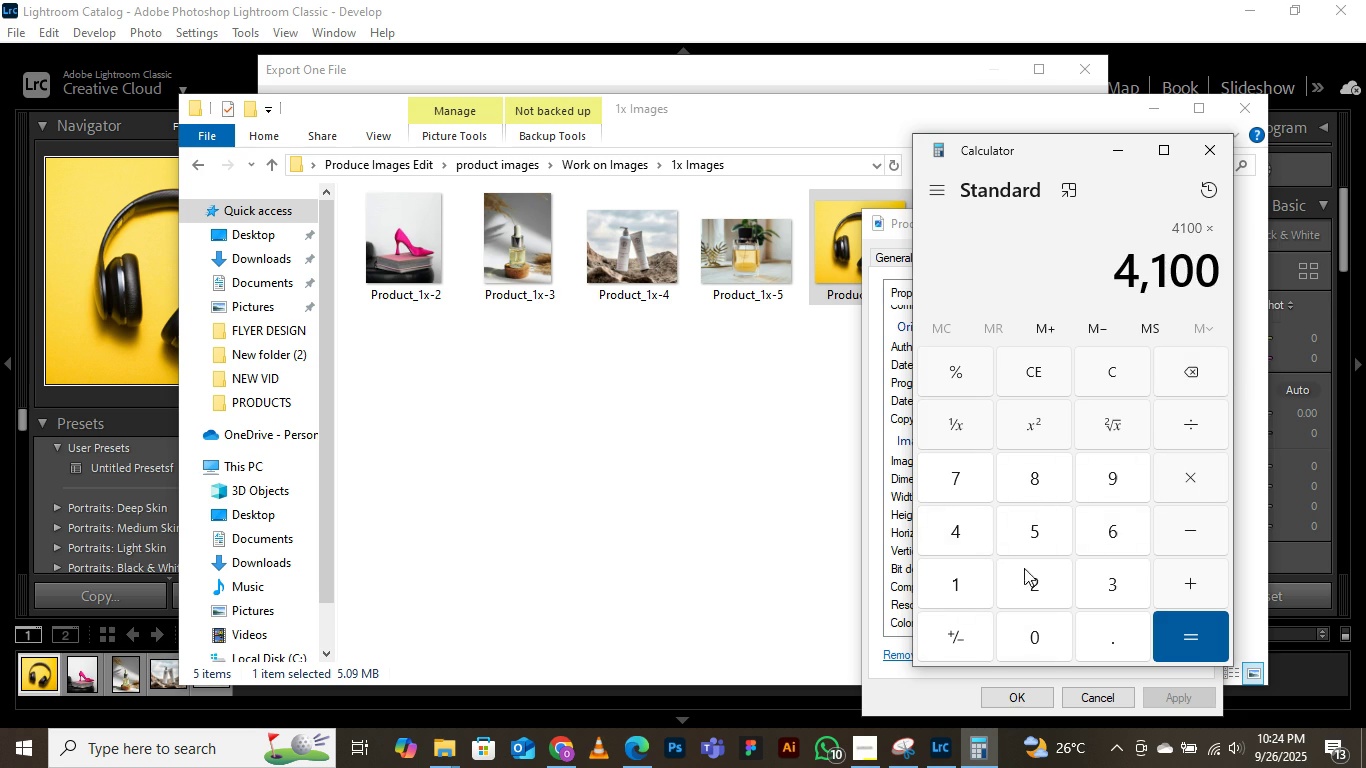 
left_click([1001, 583])
 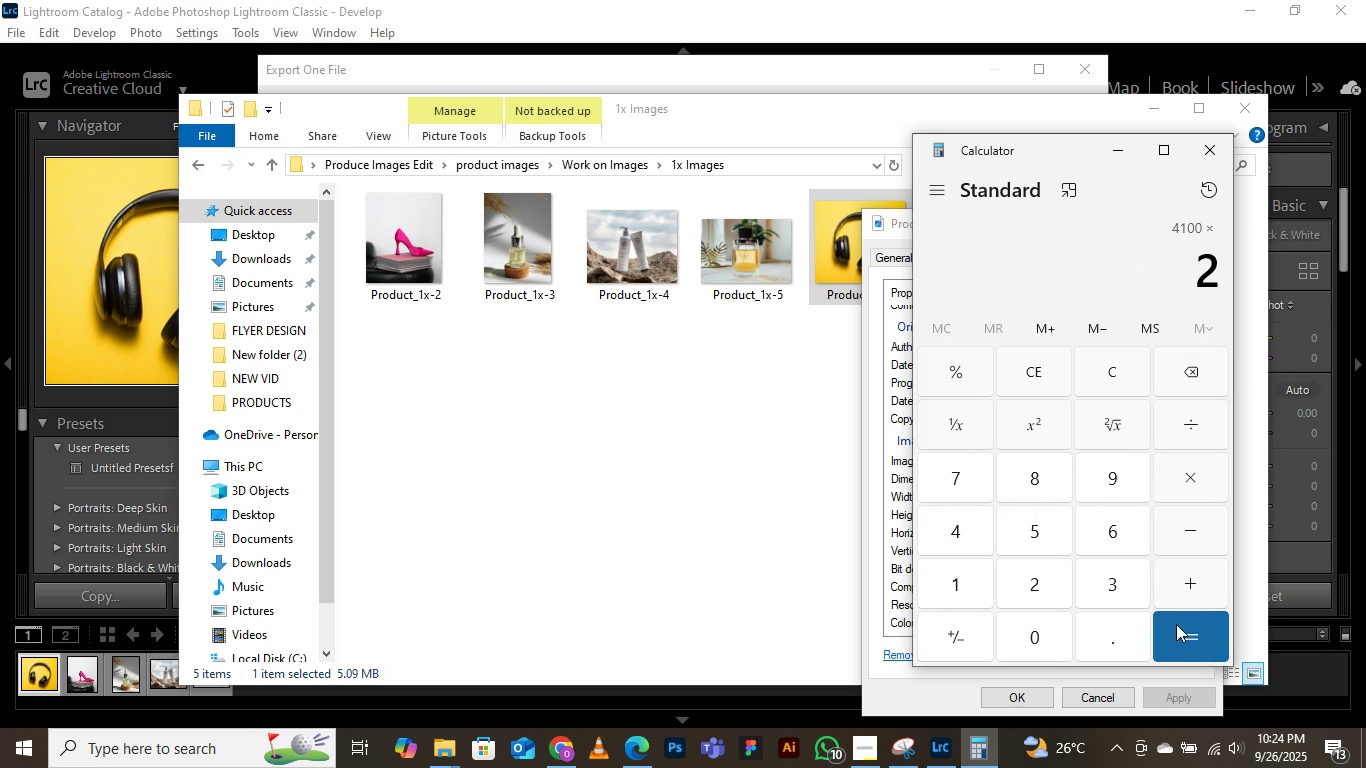 
left_click([1178, 642])
 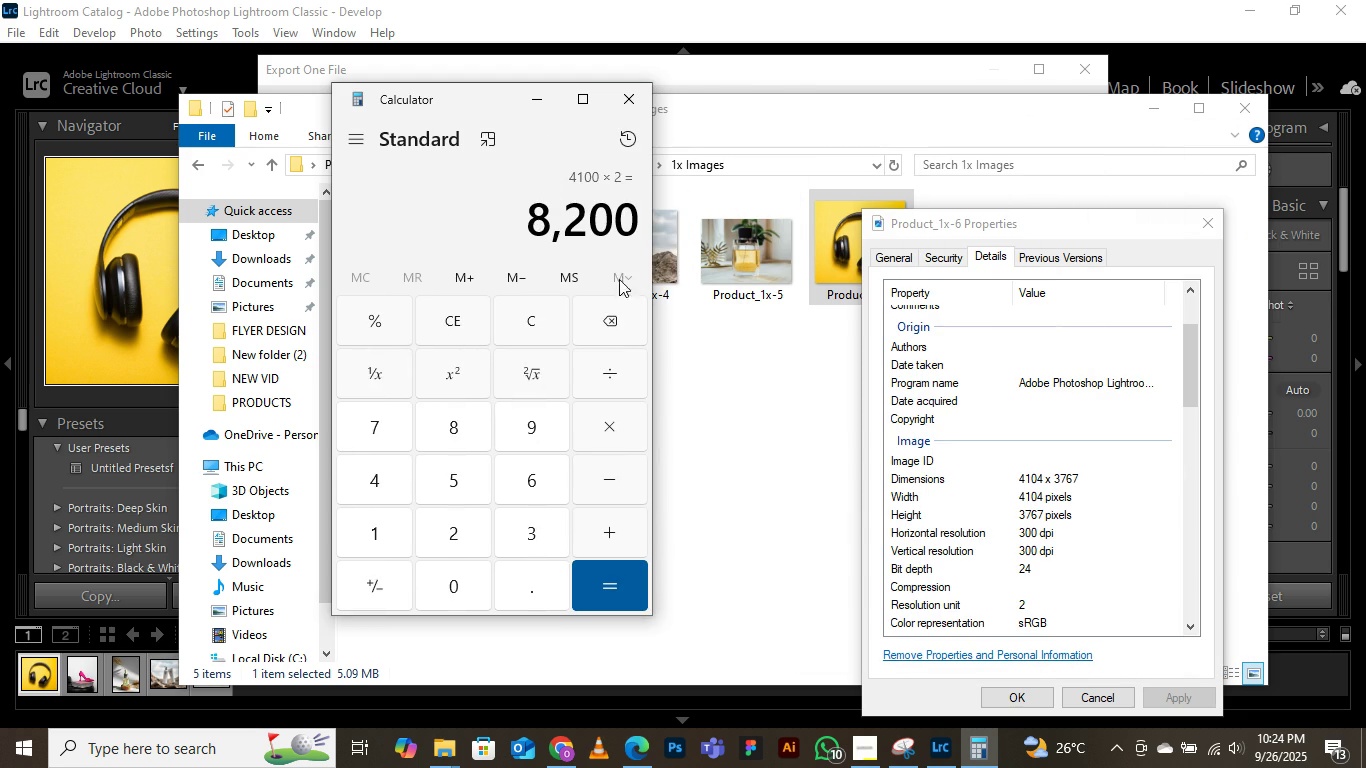 
double_click([615, 325])
 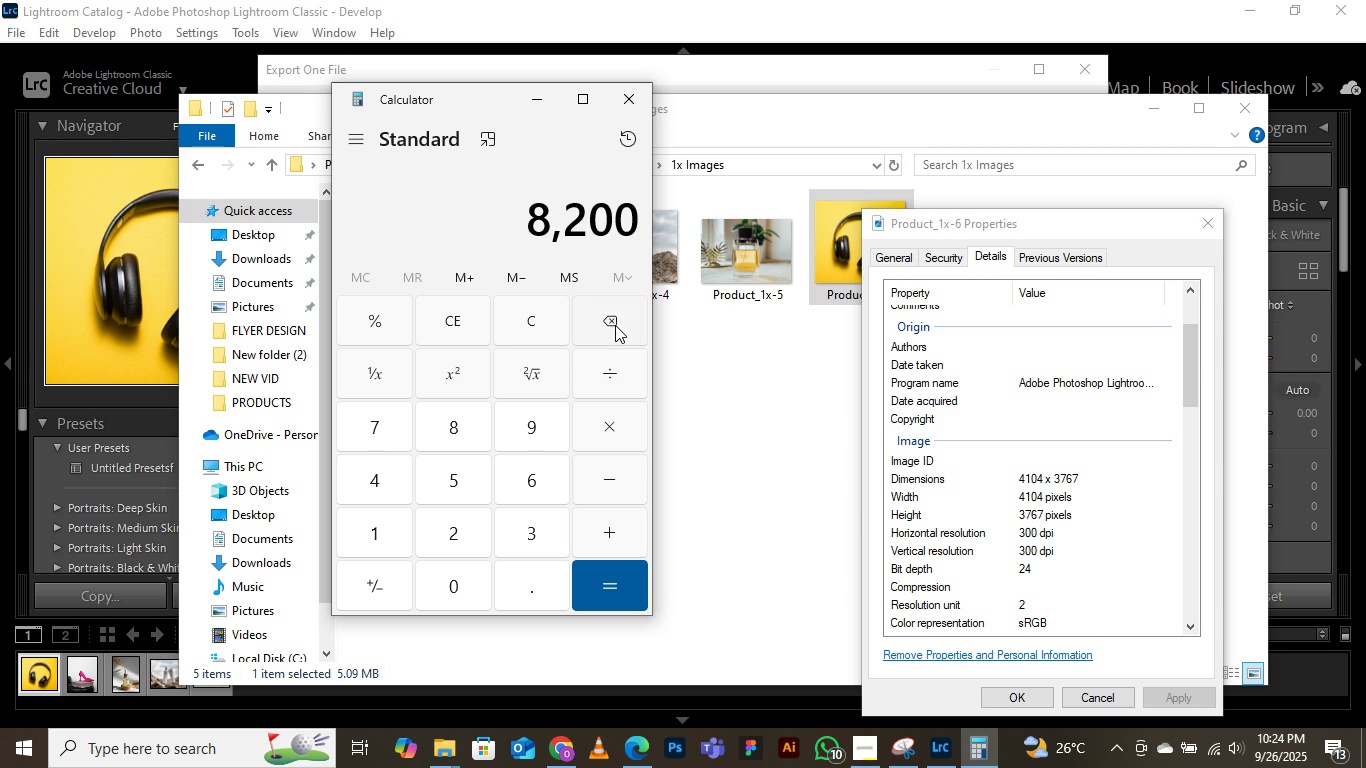 
triple_click([615, 325])
 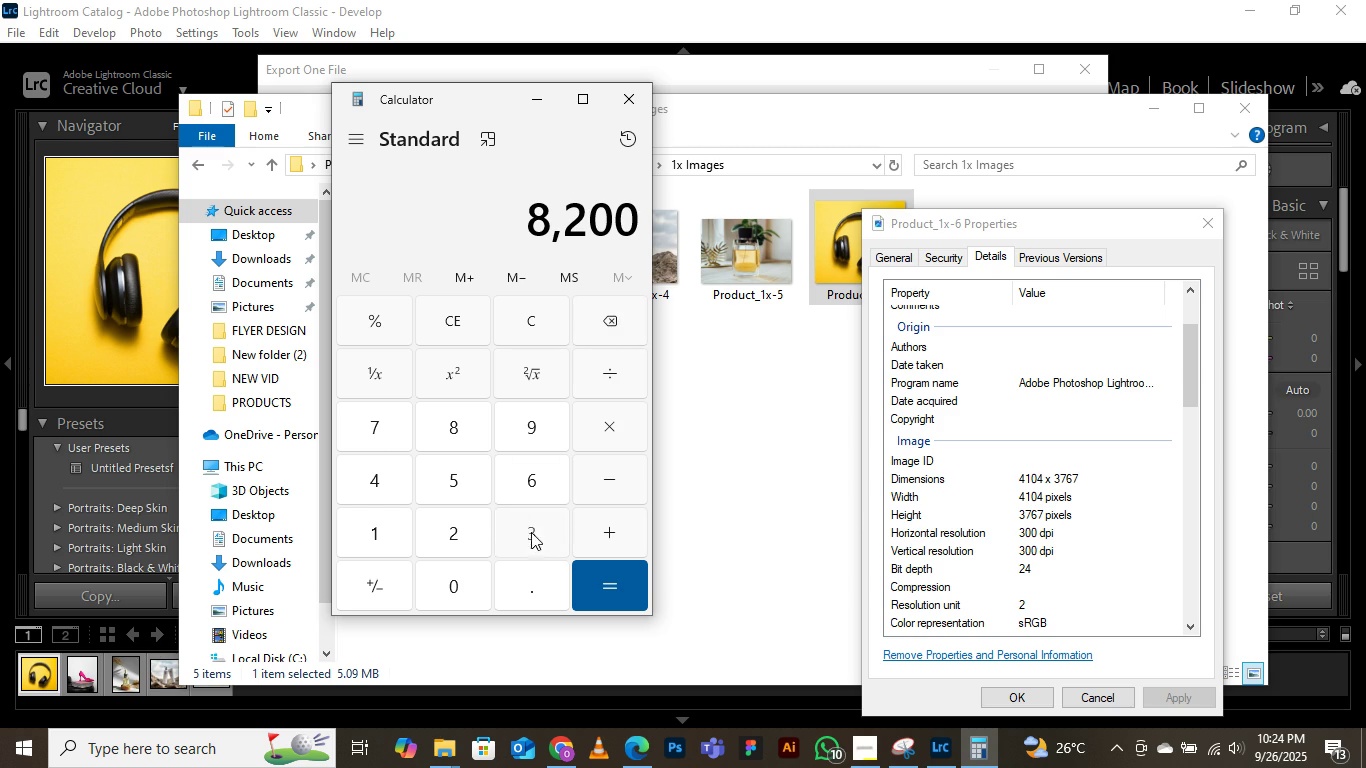 
left_click([531, 532])
 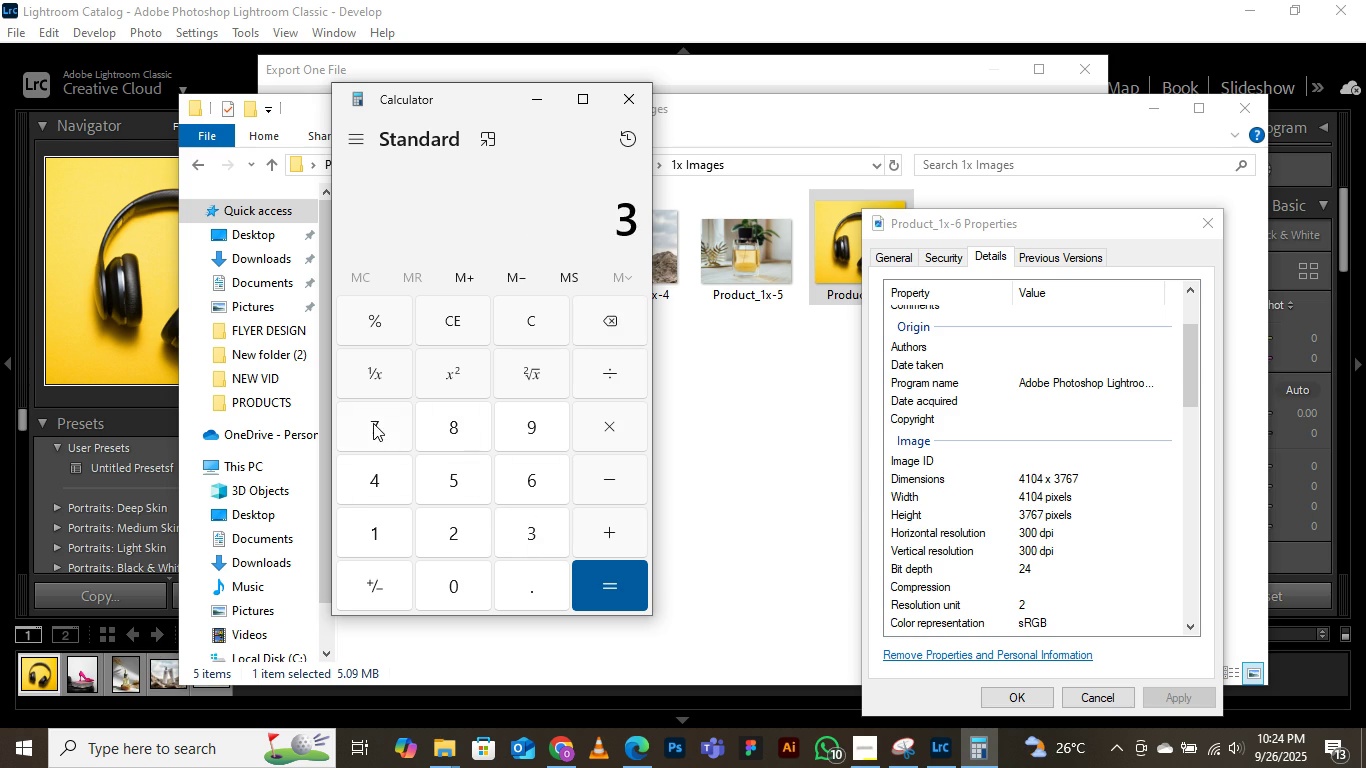 
left_click([373, 423])
 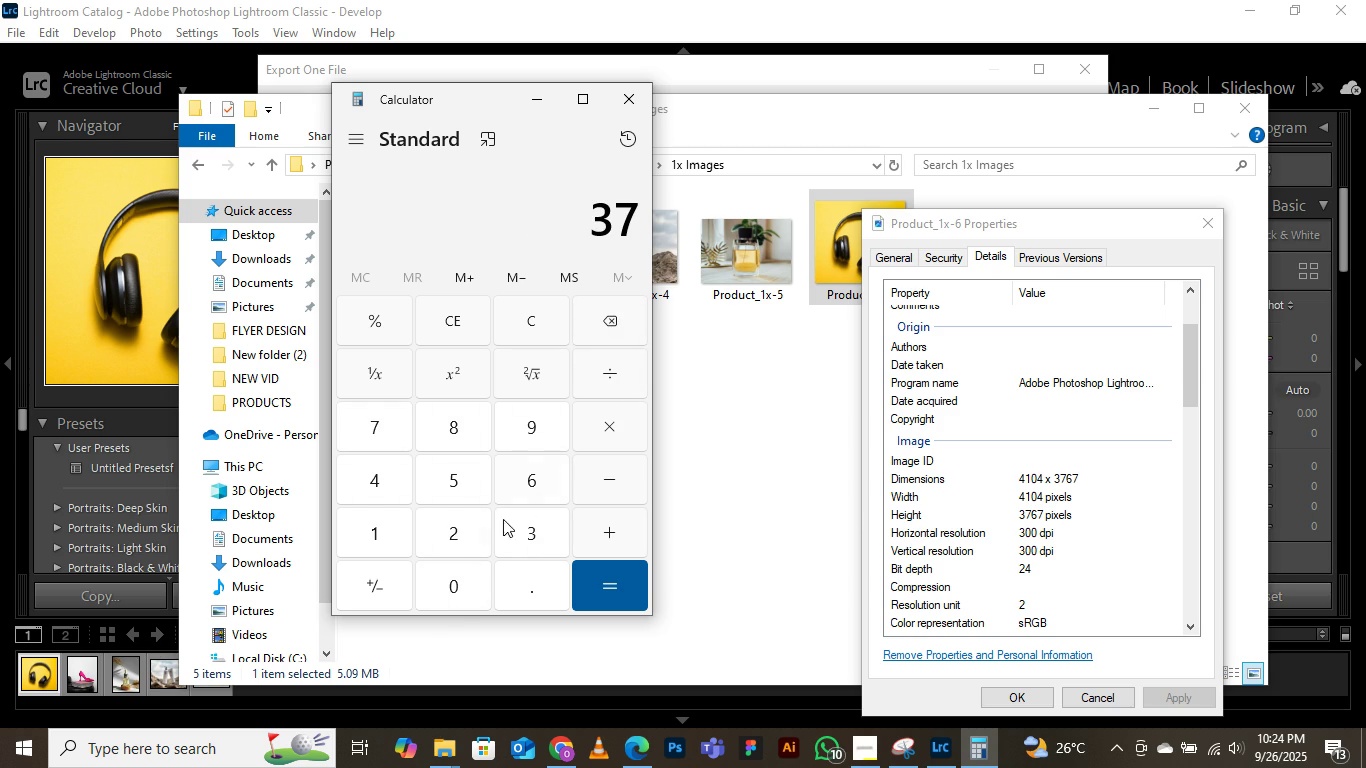 
left_click([625, 315])
 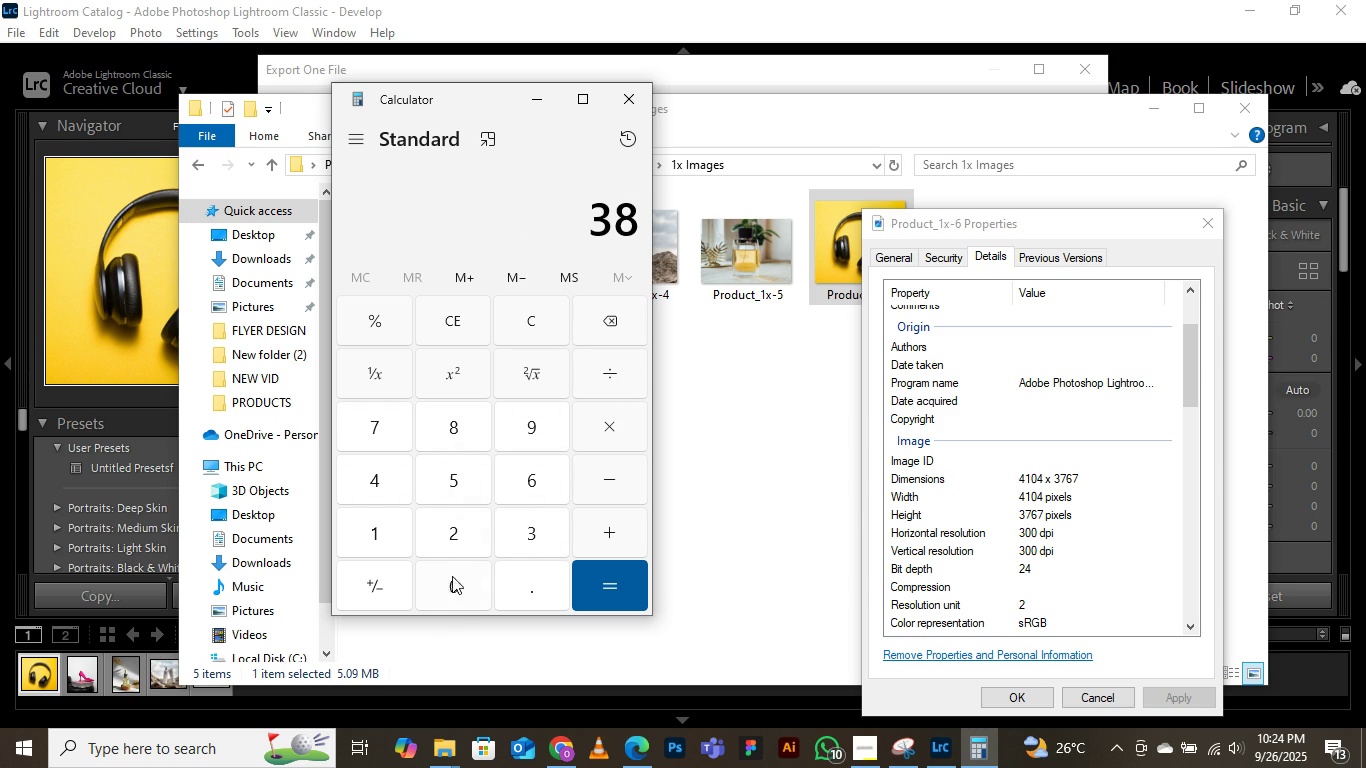 
double_click([450, 587])
 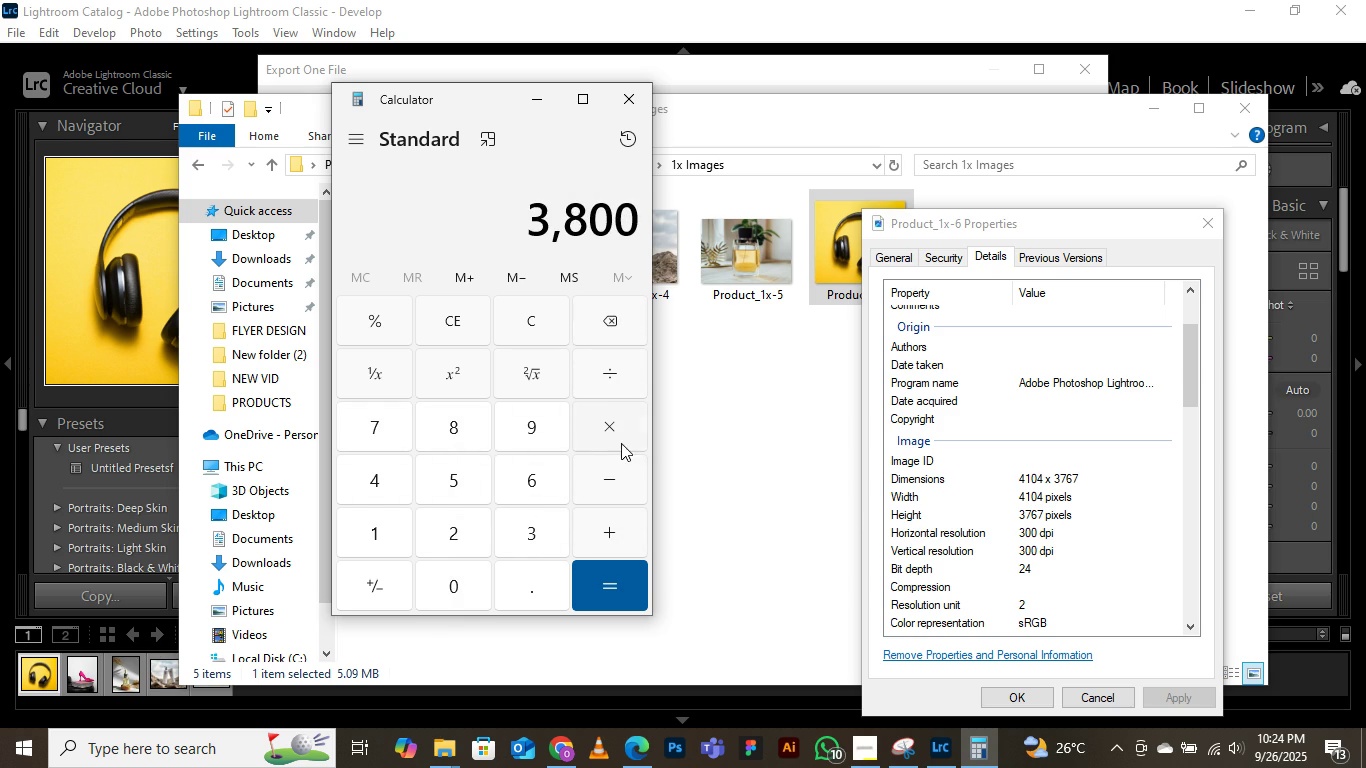 
left_click([621, 443])
 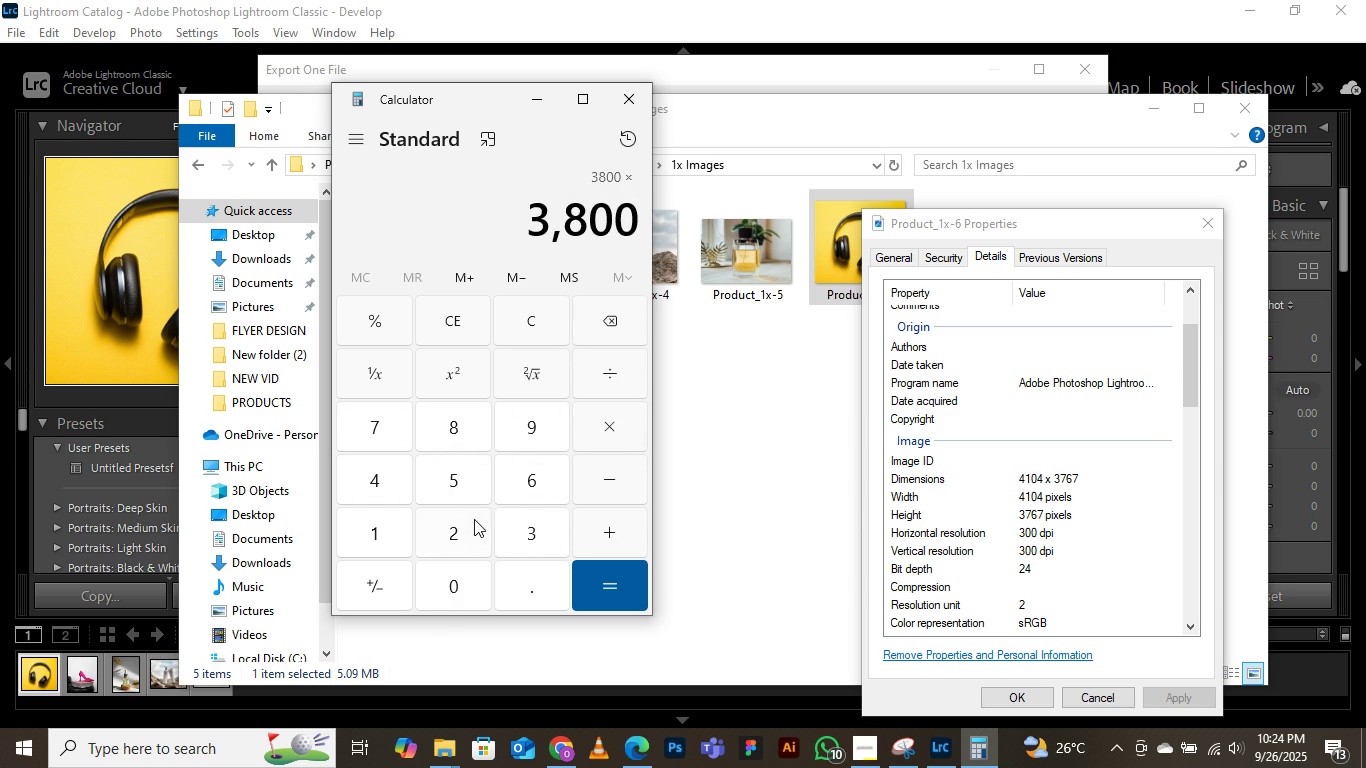 
left_click([474, 519])
 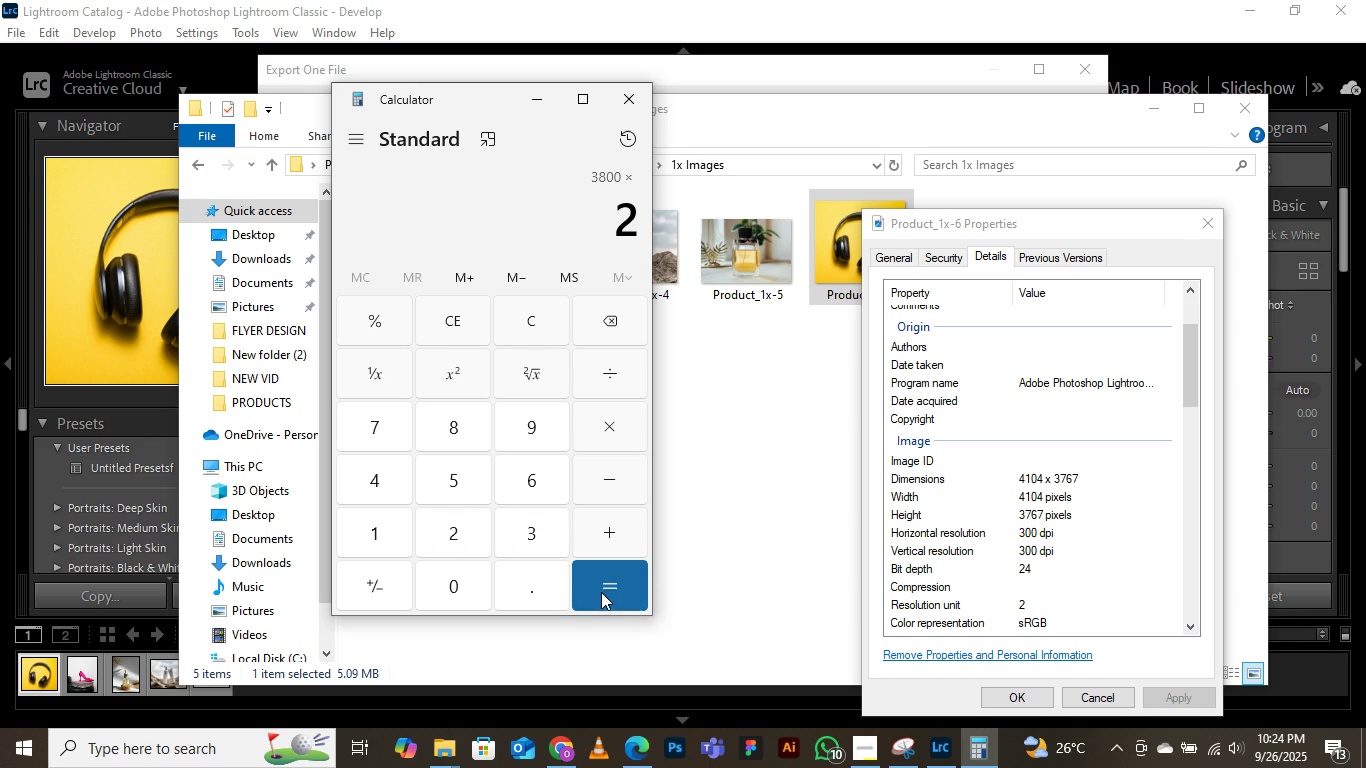 
left_click([601, 592])
 